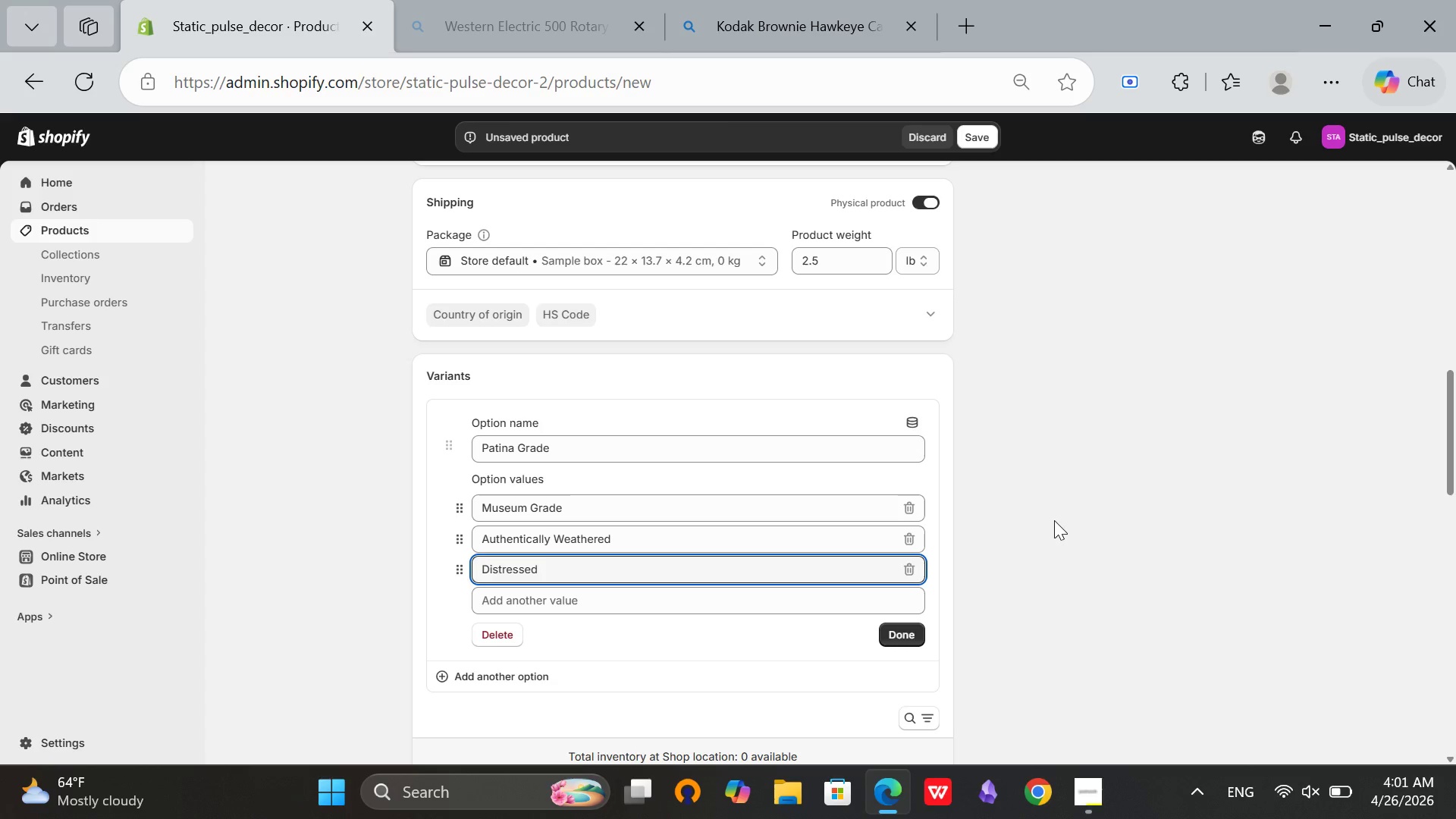 
wait(18.8)
 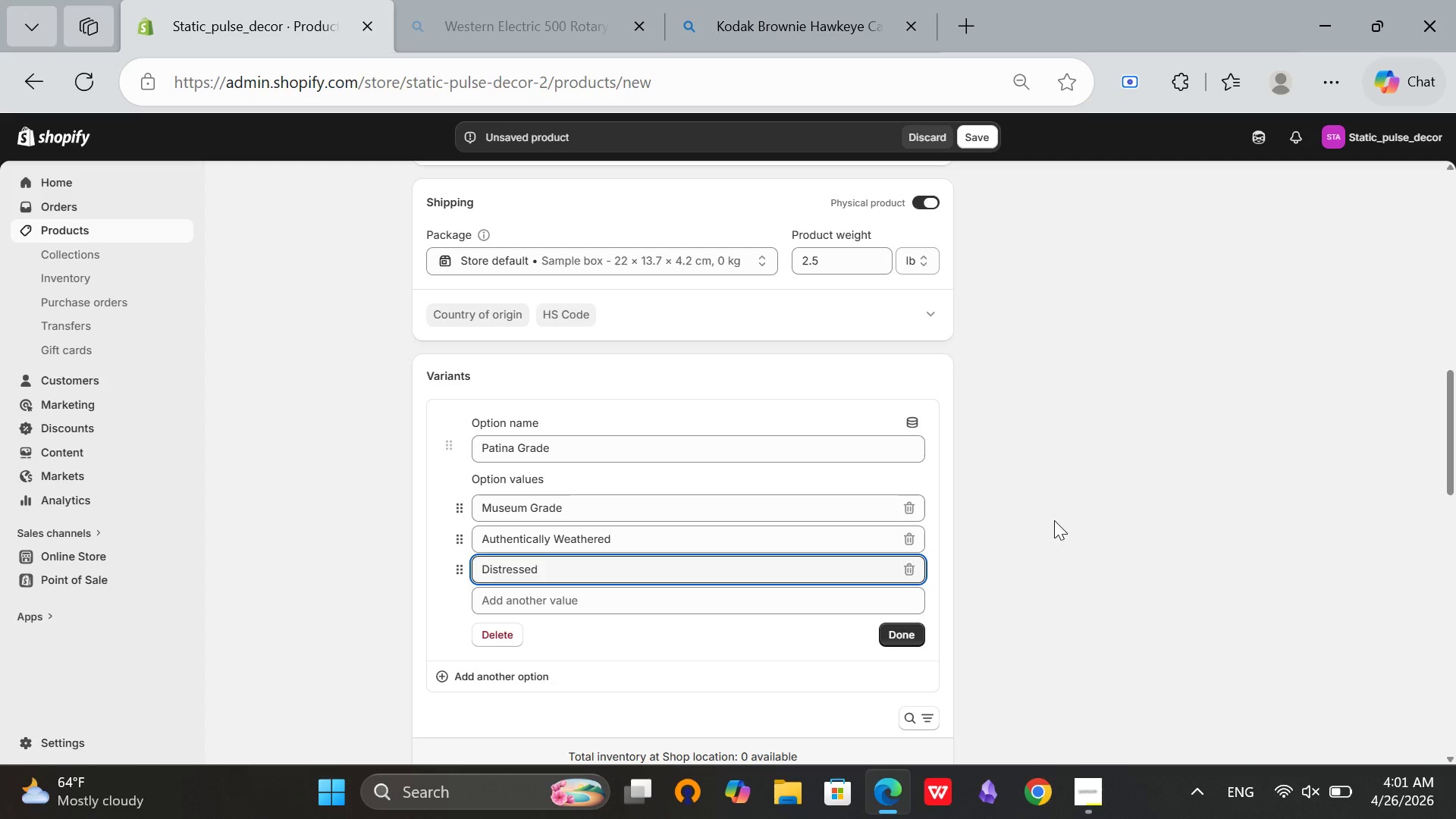 
left_click([895, 629])
 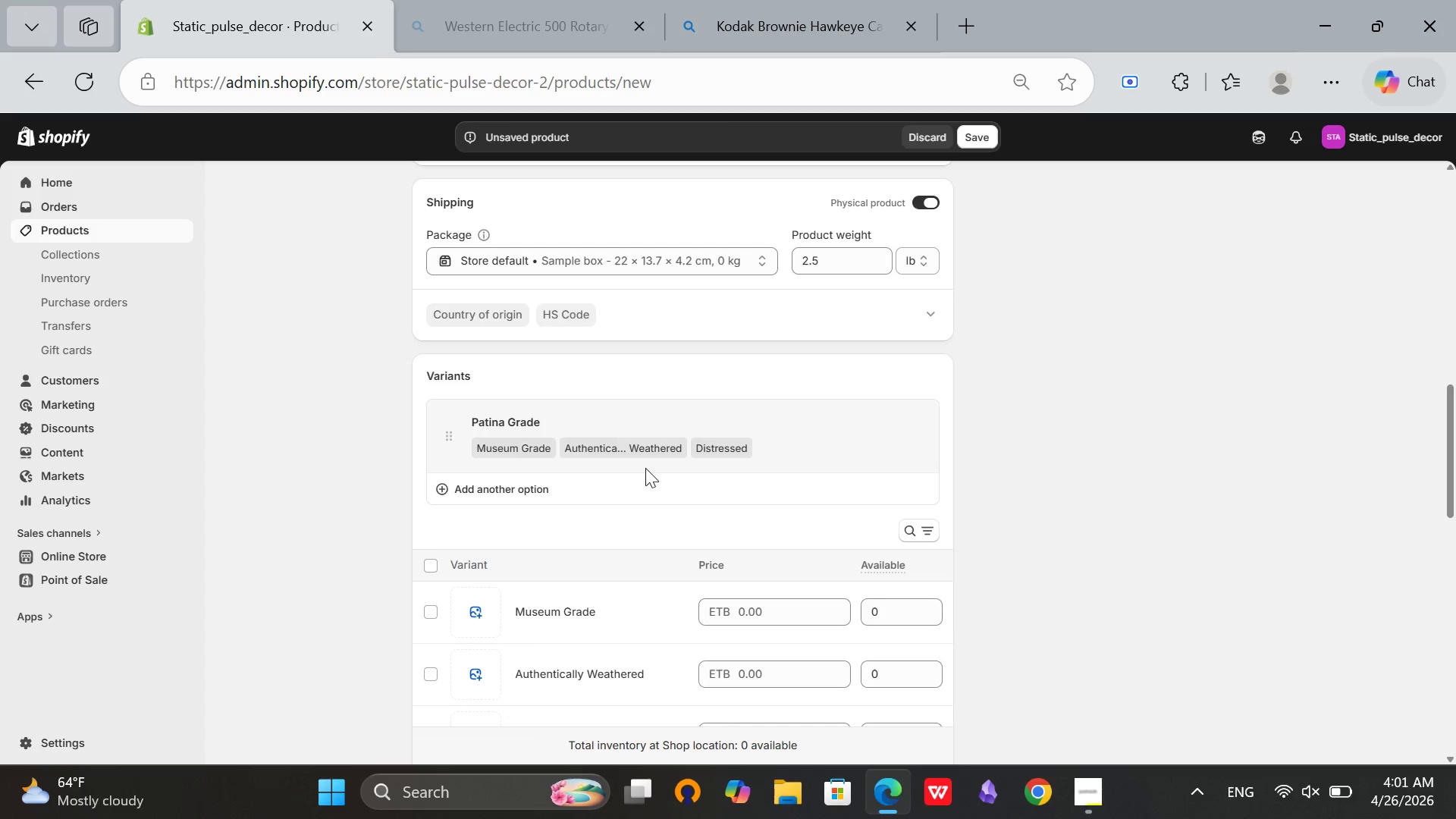 
scroll: coordinate [645, 471], scroll_direction: down, amount: 1.0
 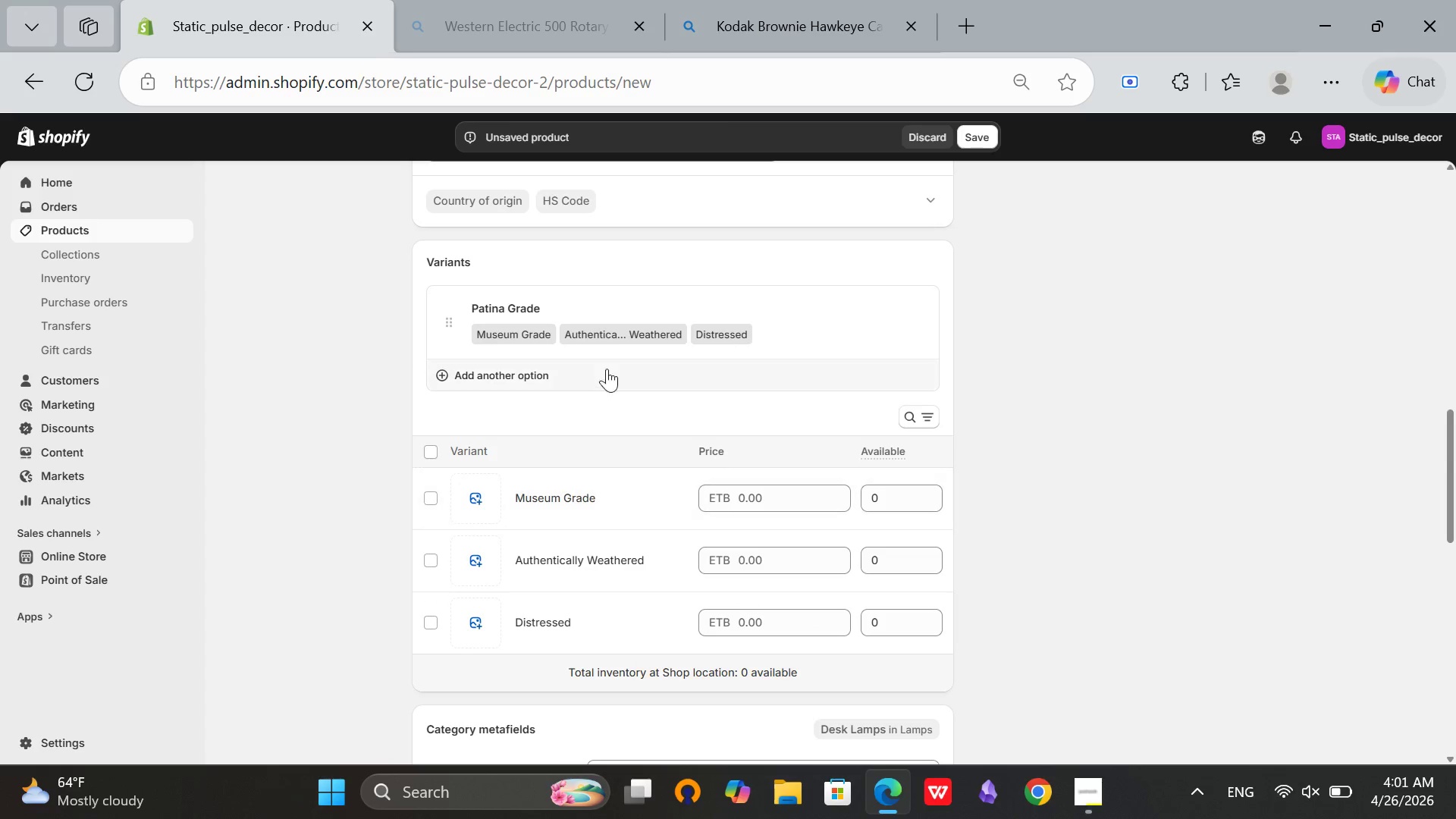 
left_click([620, 343])
 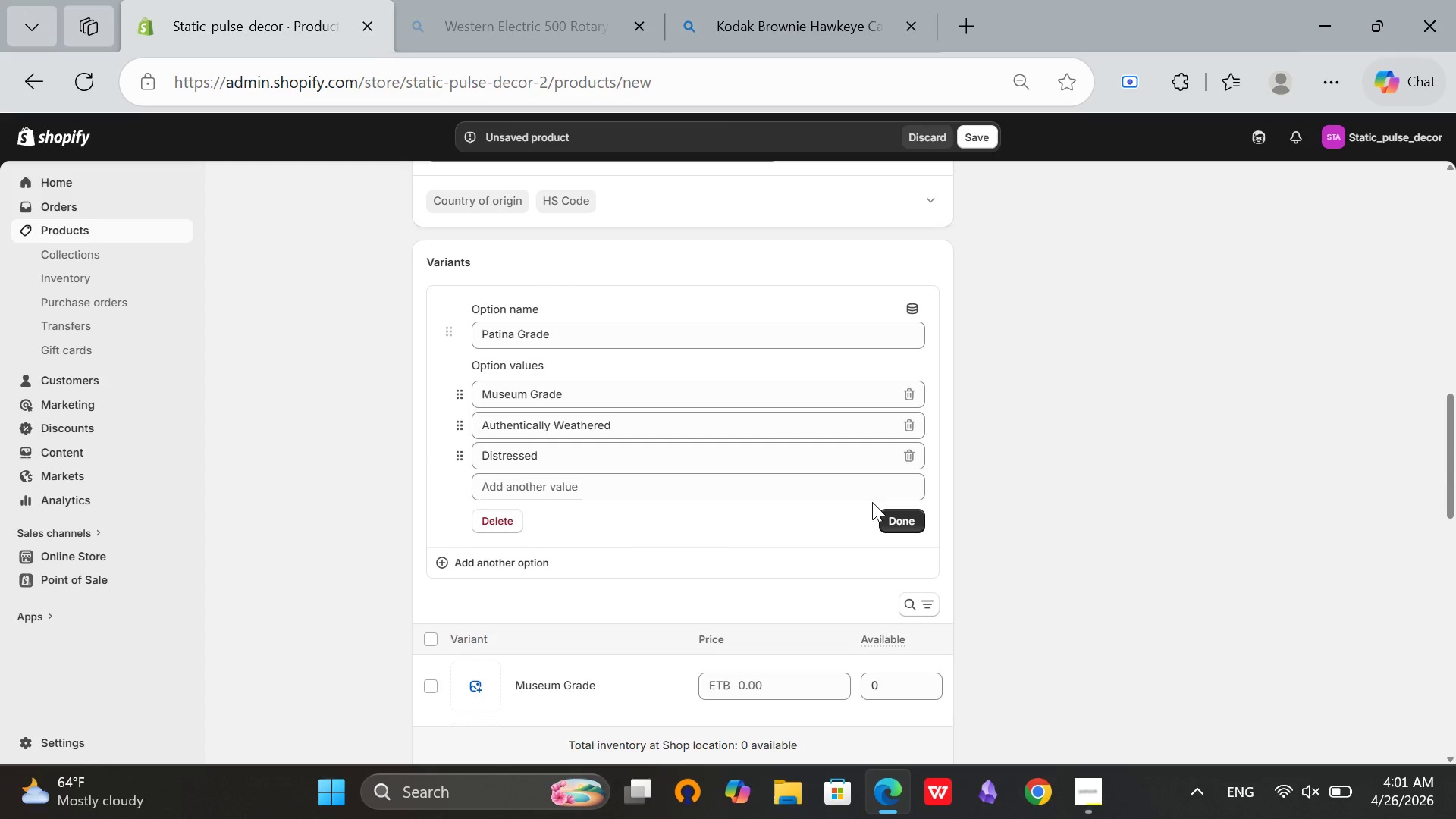 
left_click([888, 516])
 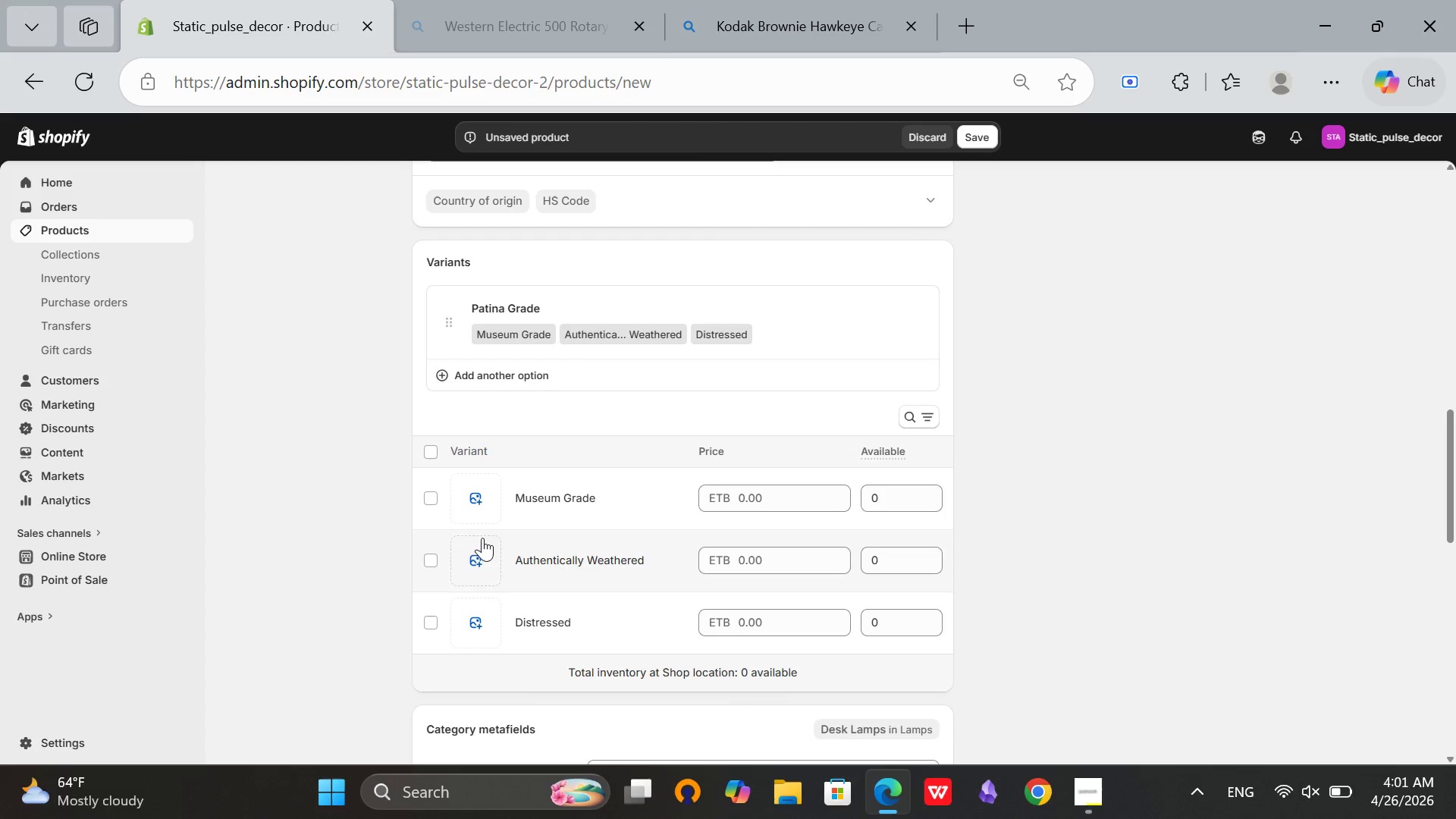 
left_click([521, 368])
 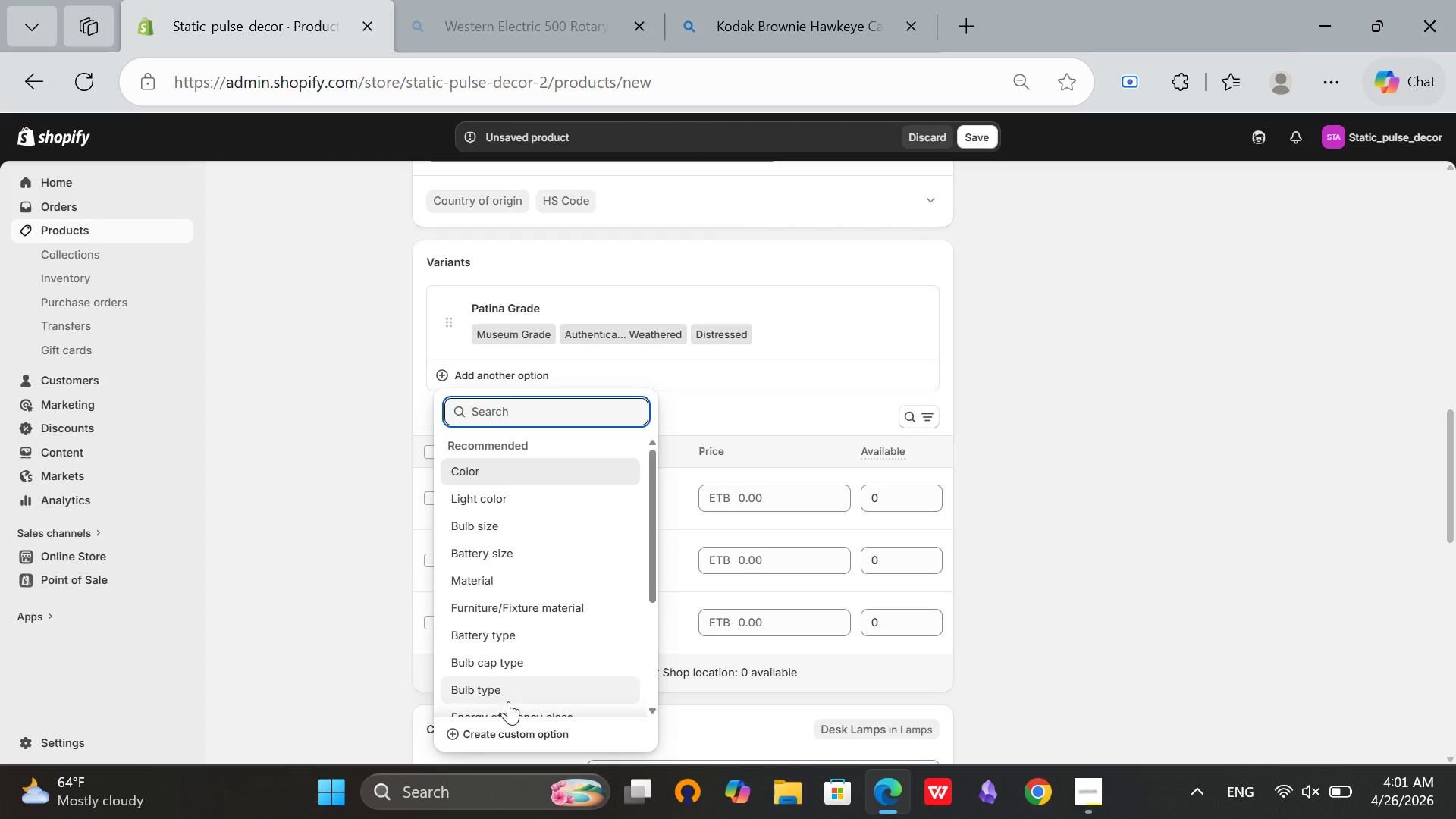 
left_click([492, 740])
 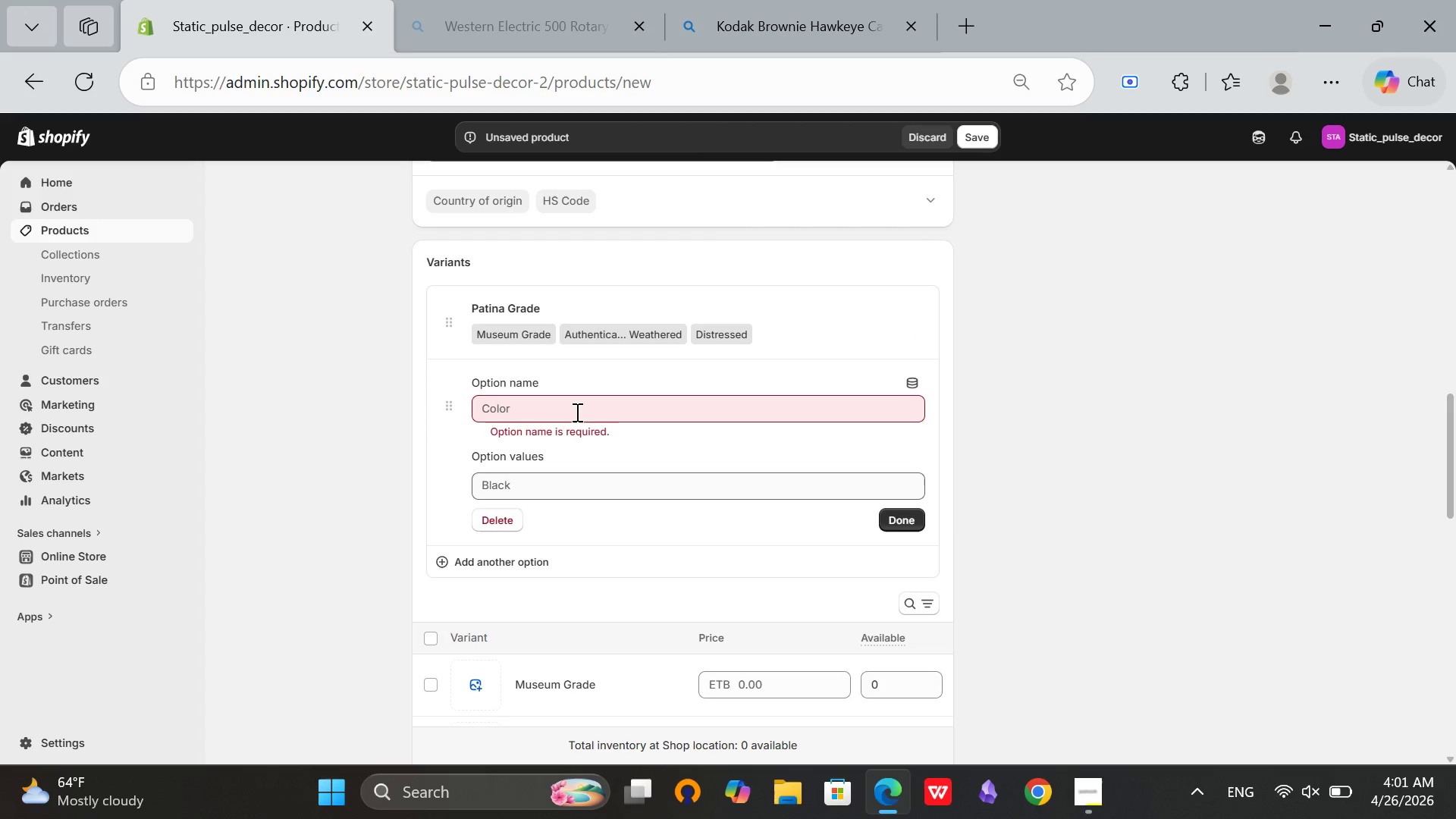 
left_click([576, 412])
 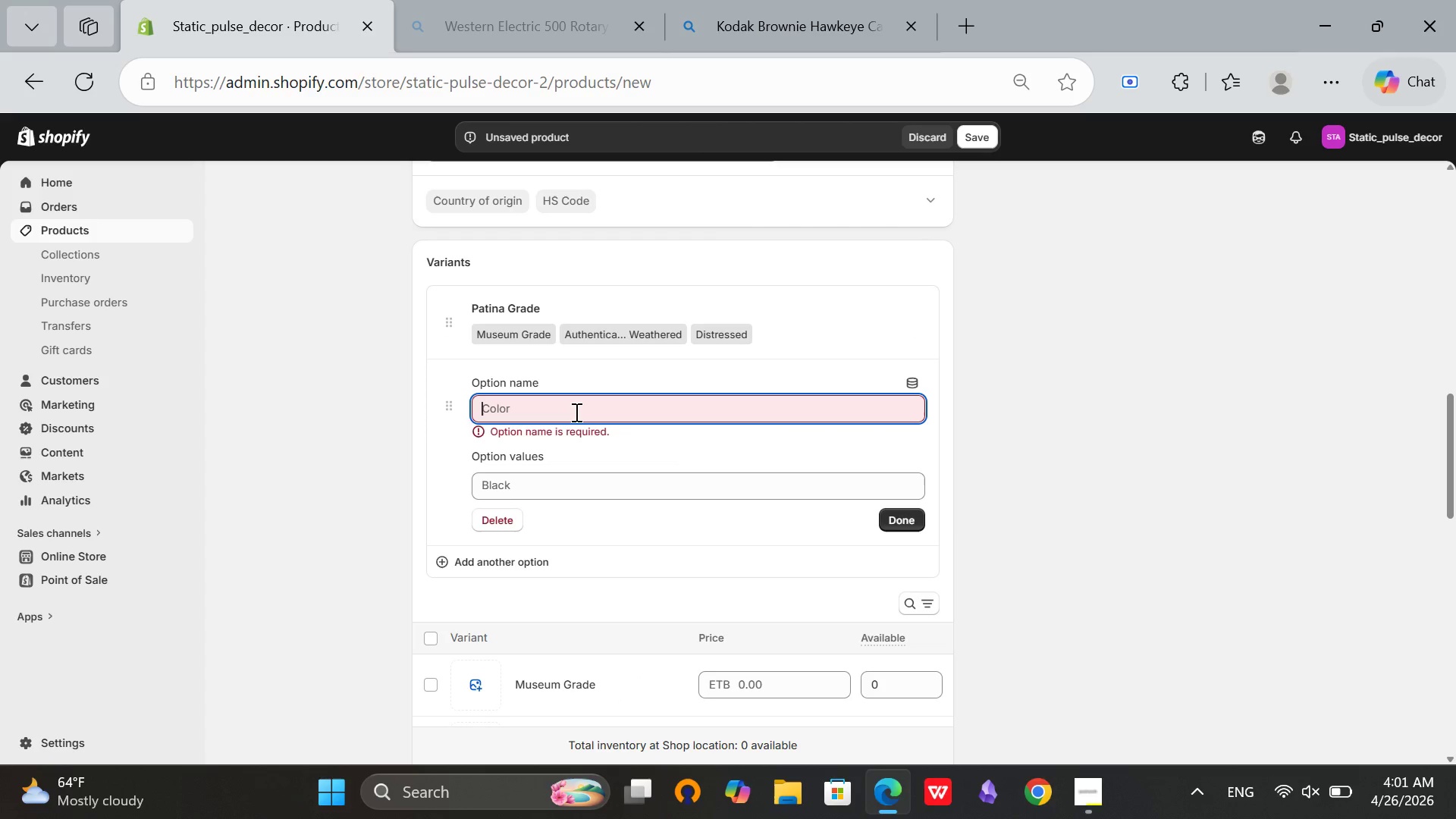 
type(Hardware Finish)
 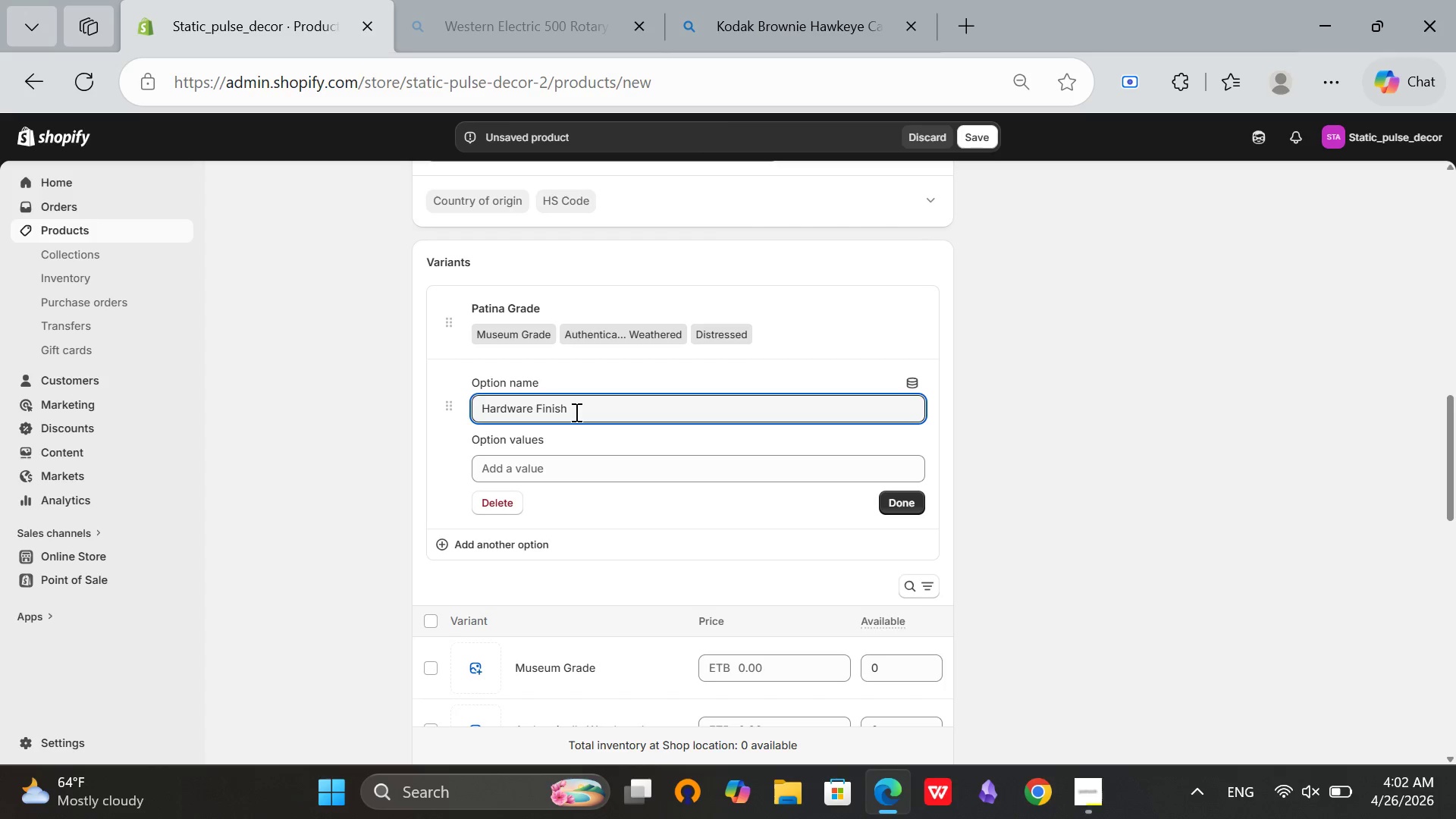 
left_click([549, 461])
 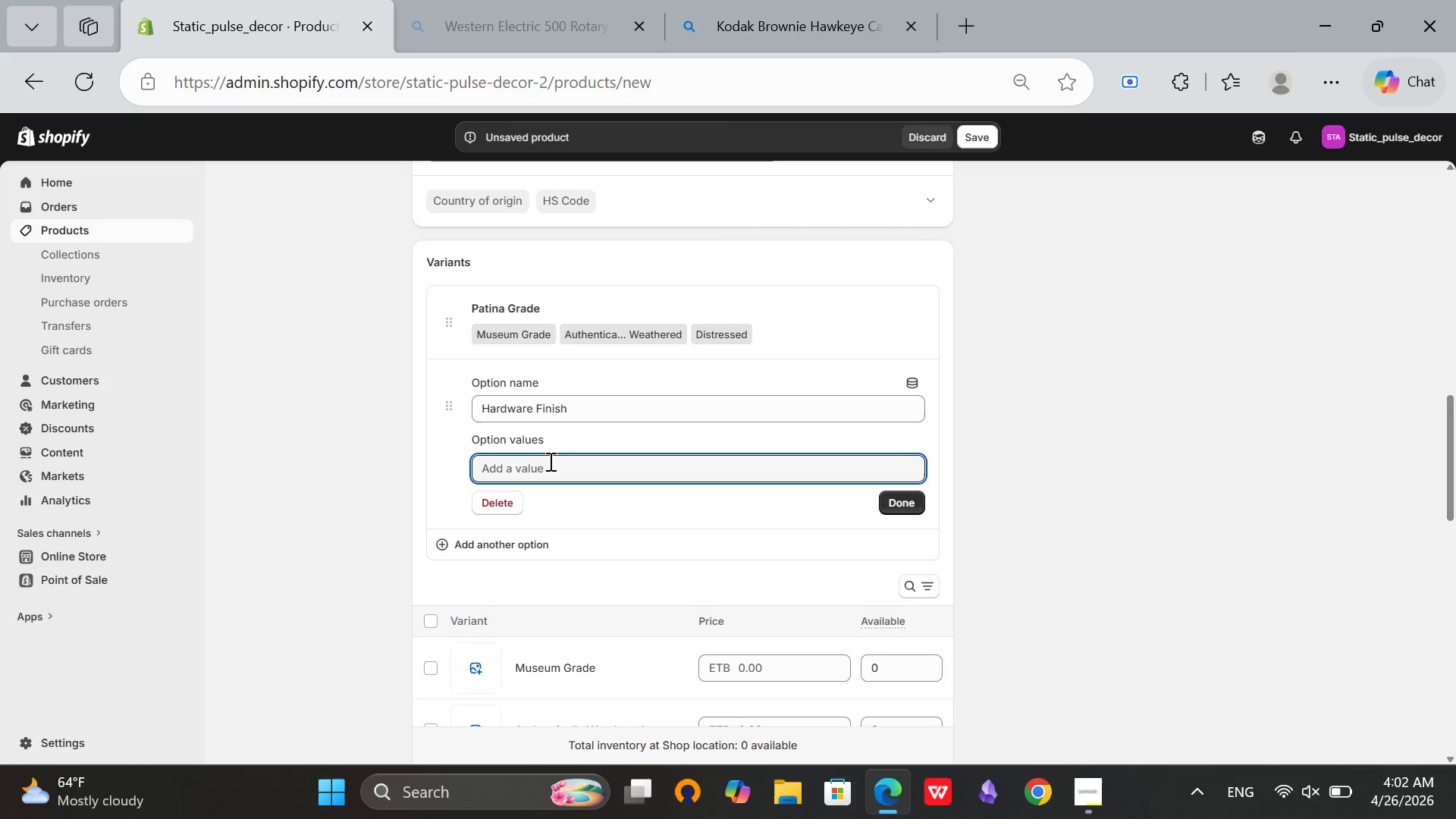 
wait(16.72)
 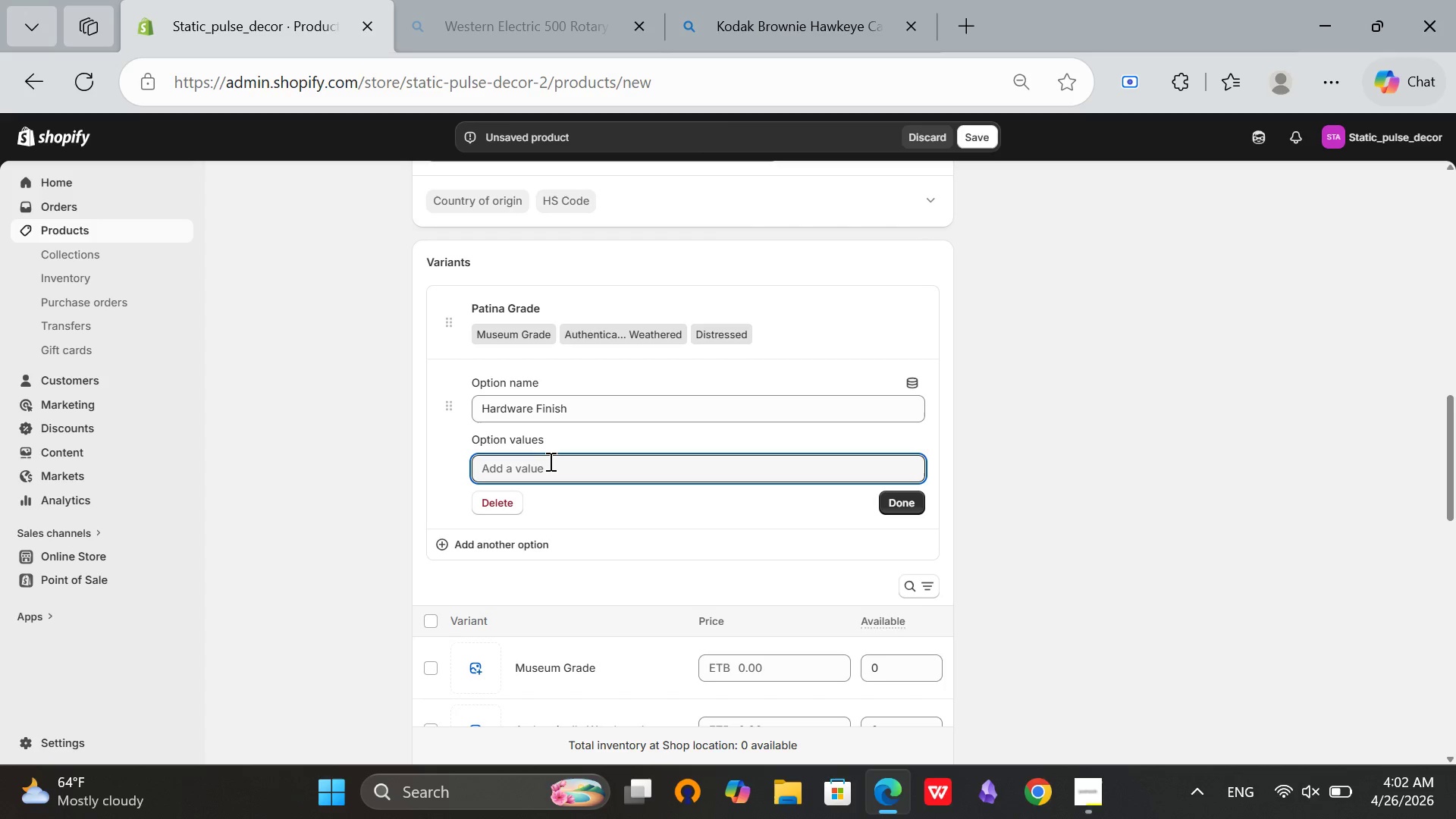 
type(Braided Gold Cord)
 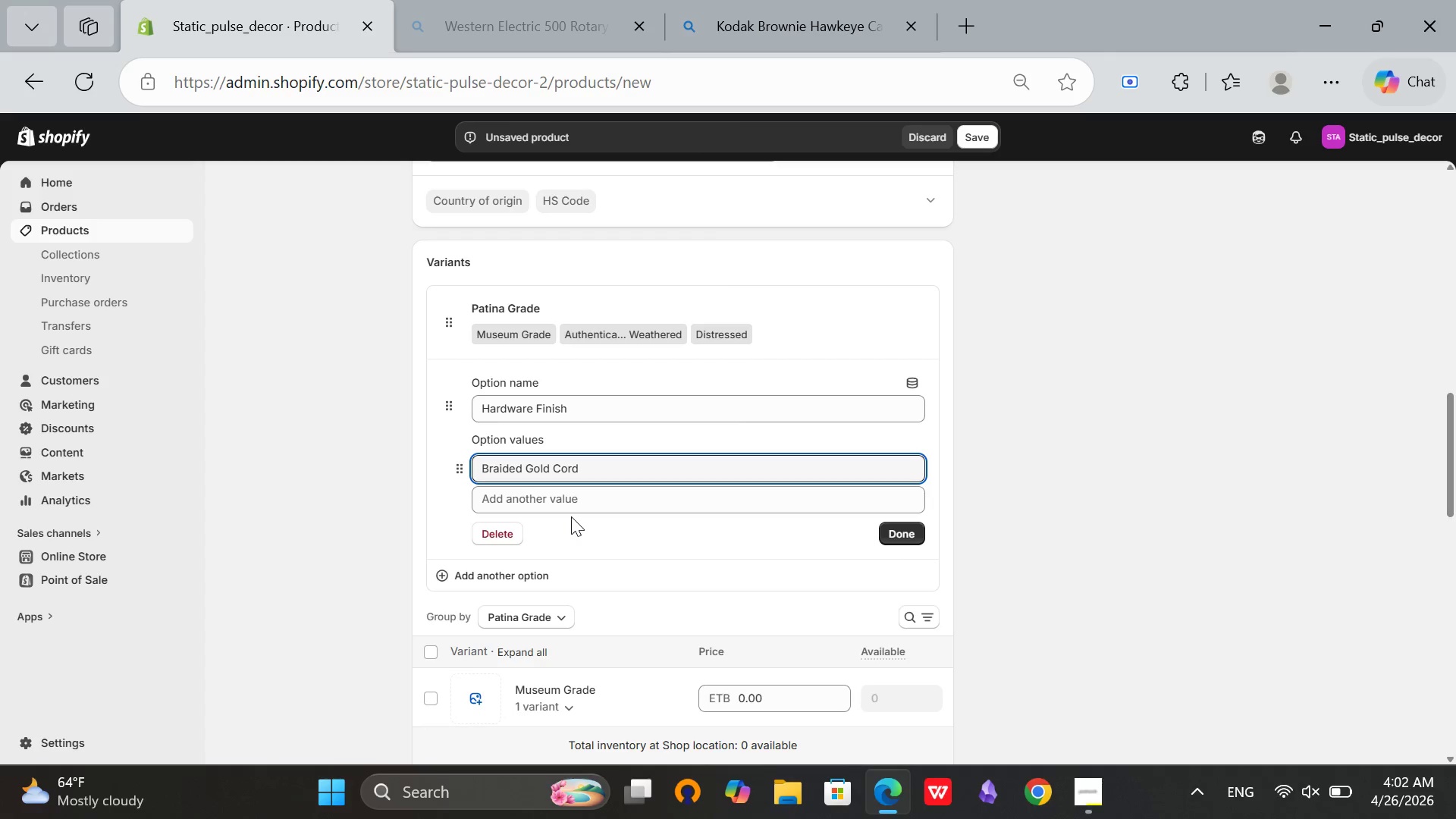 
left_click([585, 492])
 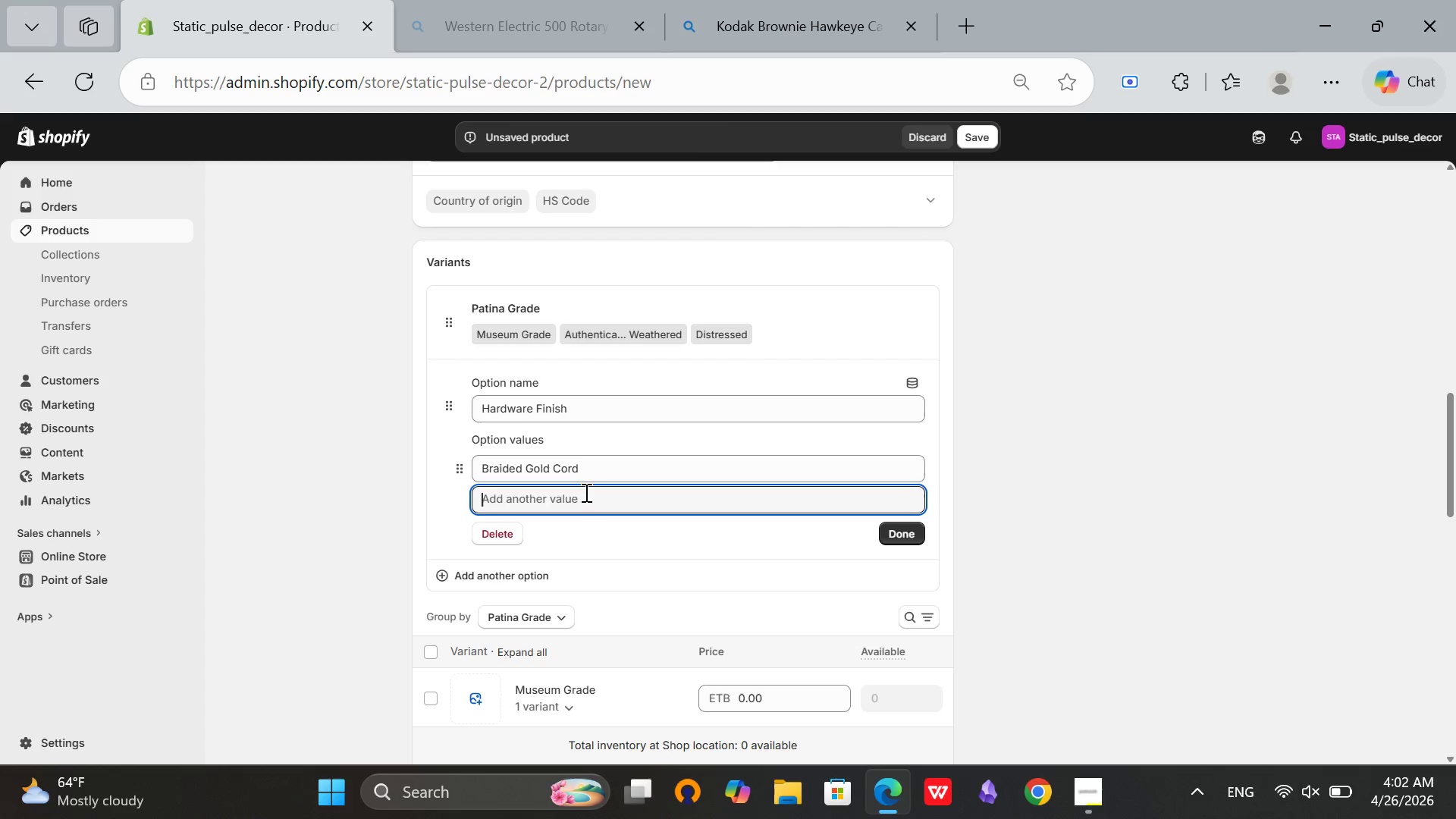 
type(Industea)
key(Backspace)
key(Backspace)
type(rial Black Cord)
 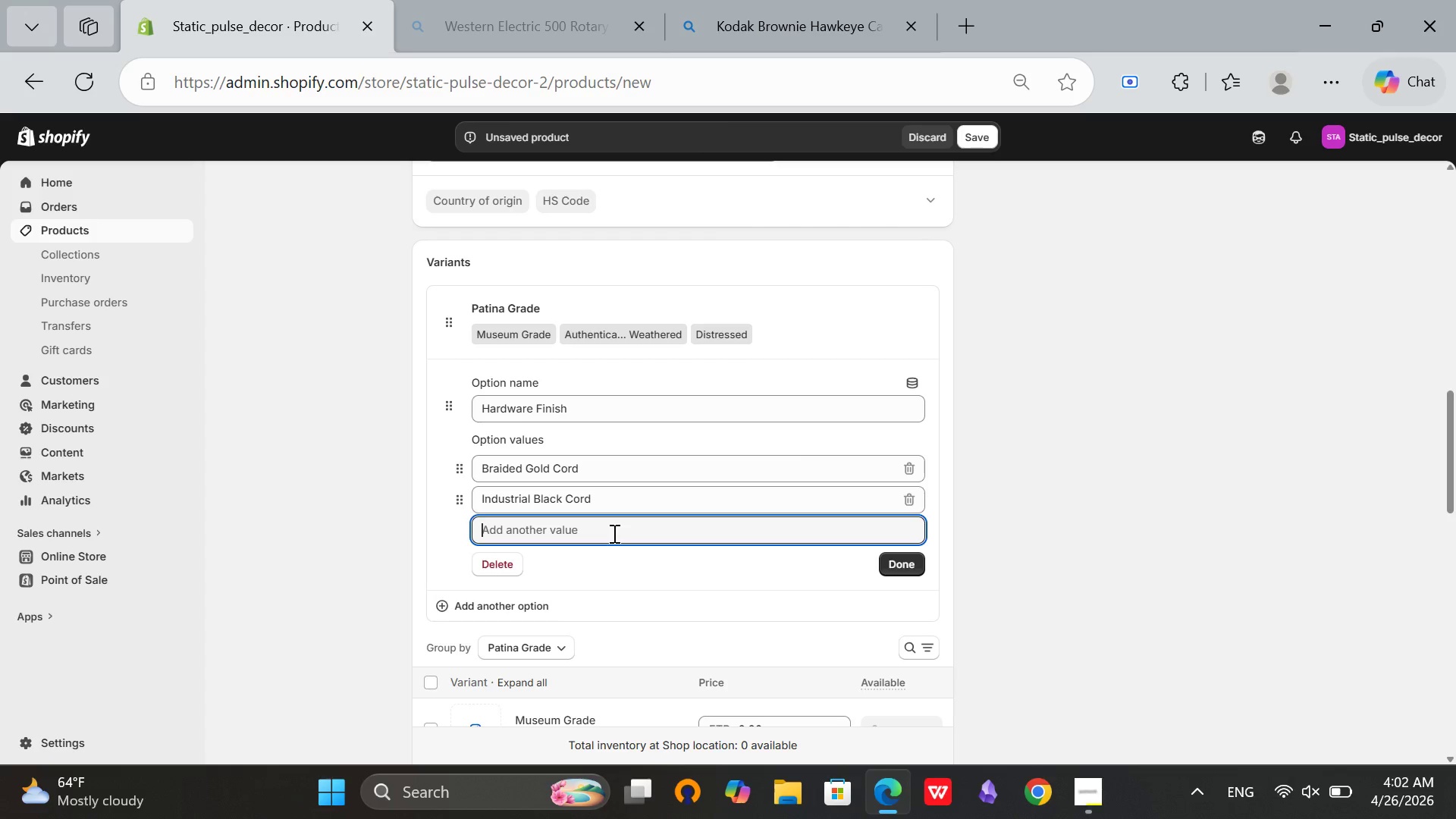 
wait(9.19)
 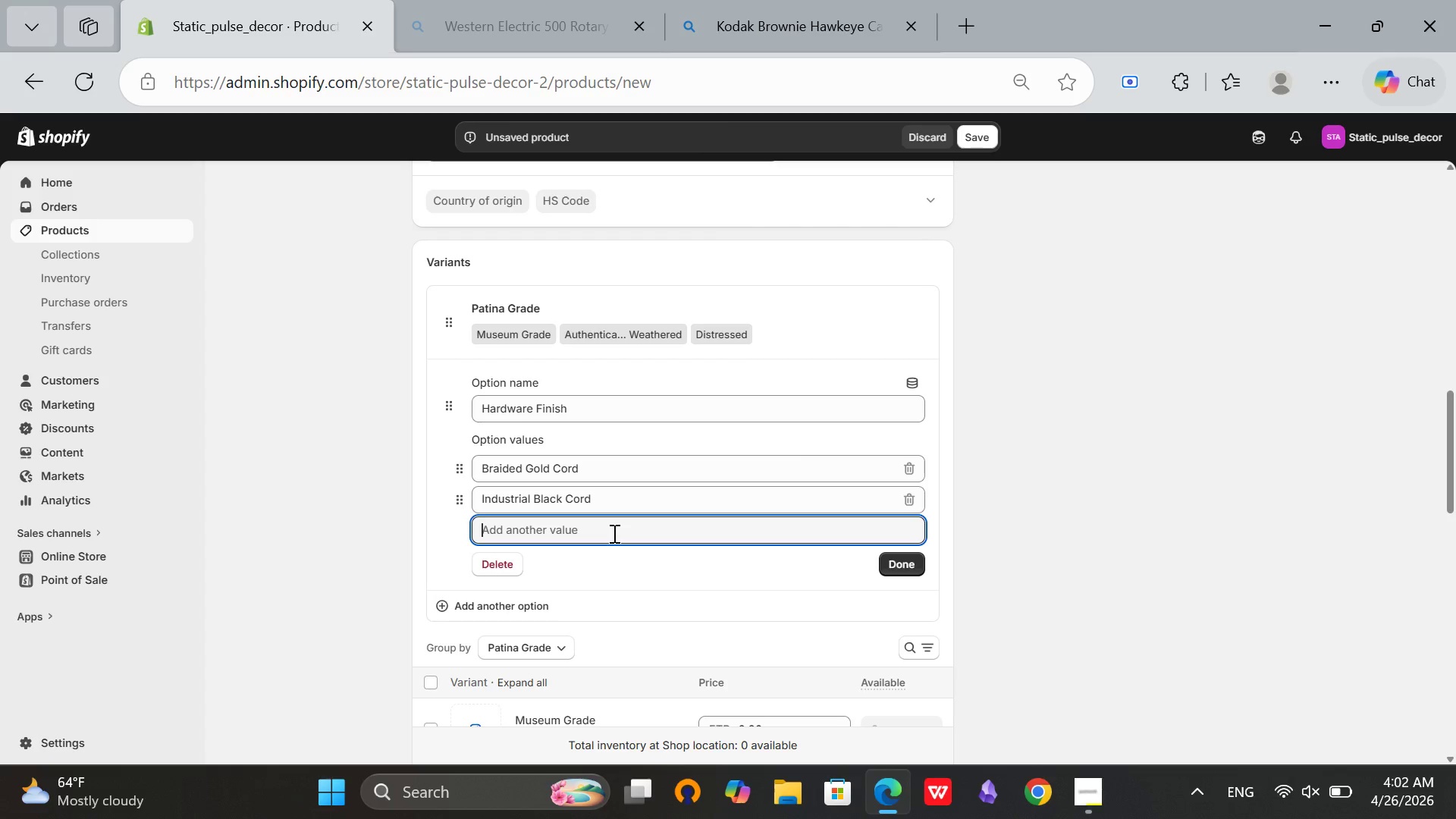 
left_click([907, 567])
 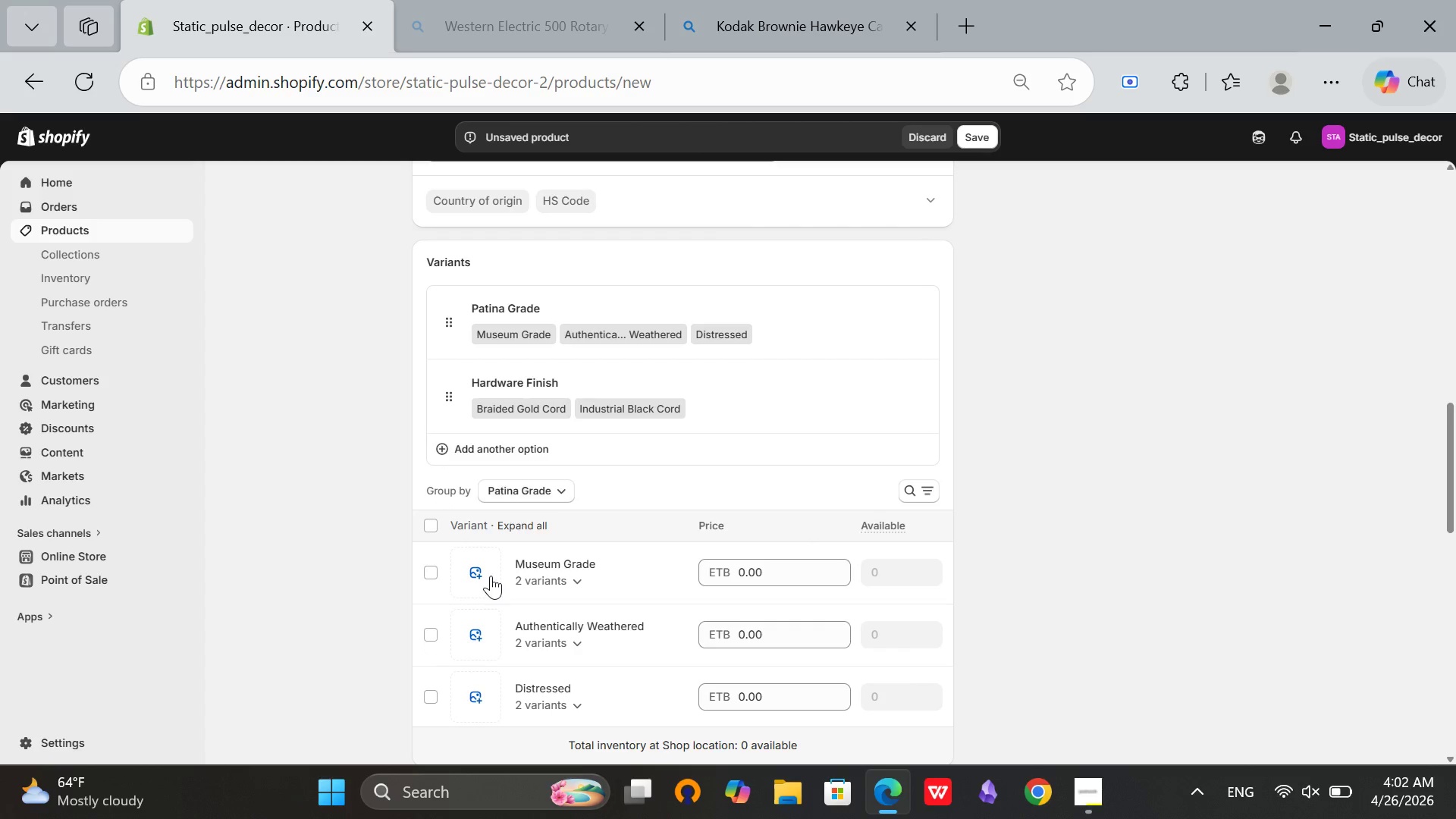 
left_click([525, 578])
 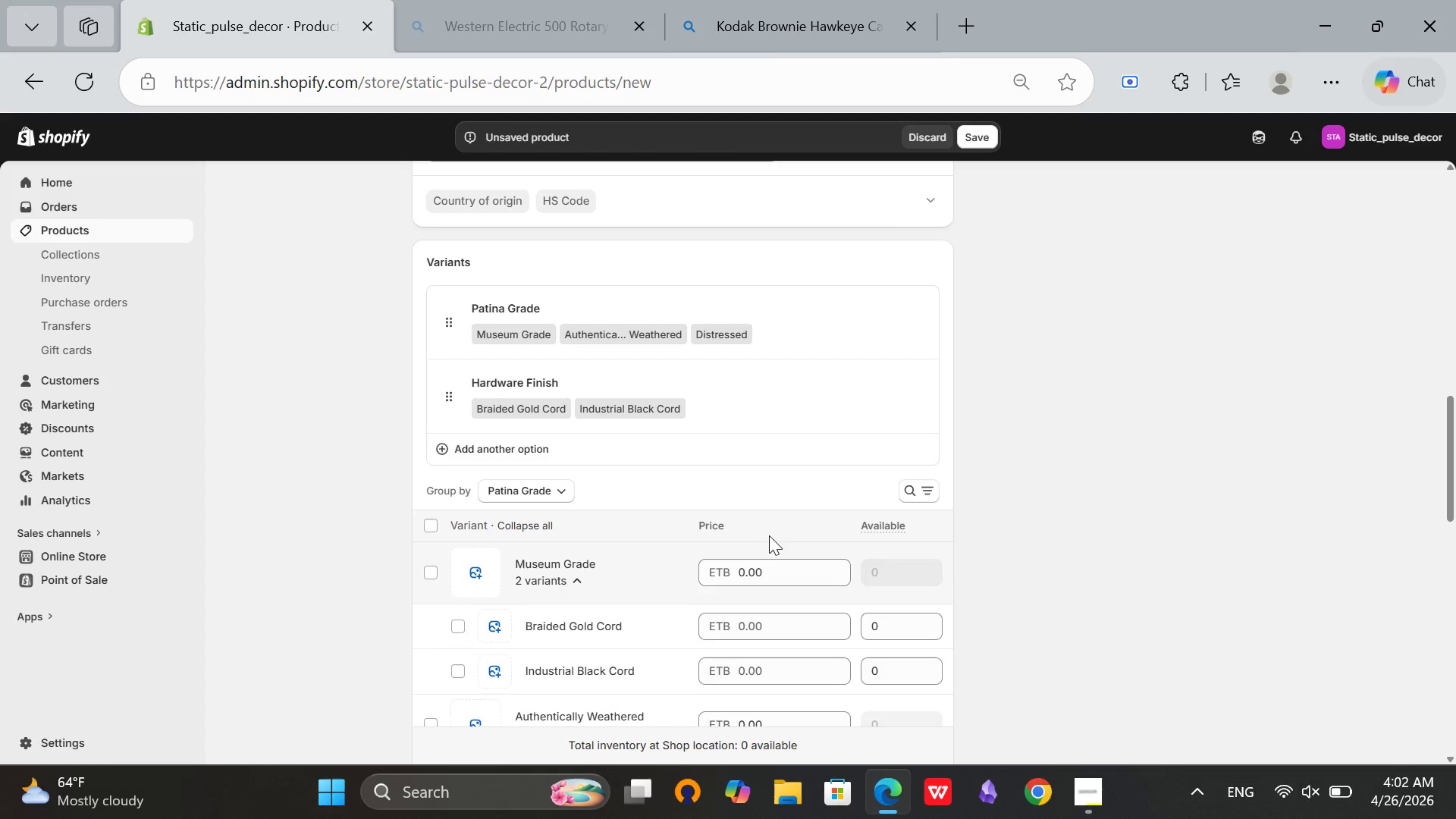 
scroll: coordinate [784, 533], scroll_direction: down, amount: 1.0
 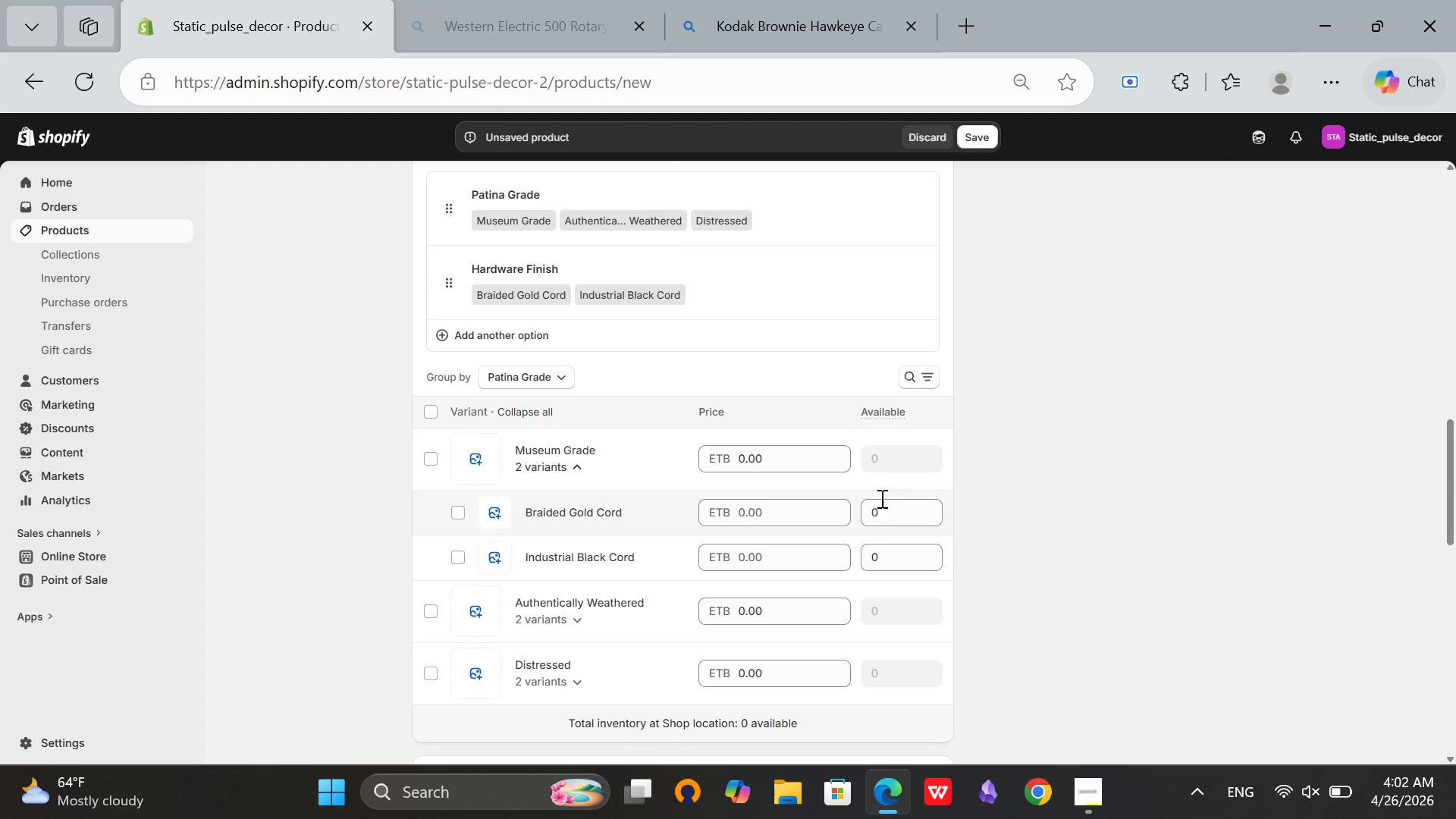 
left_click([880, 498])
 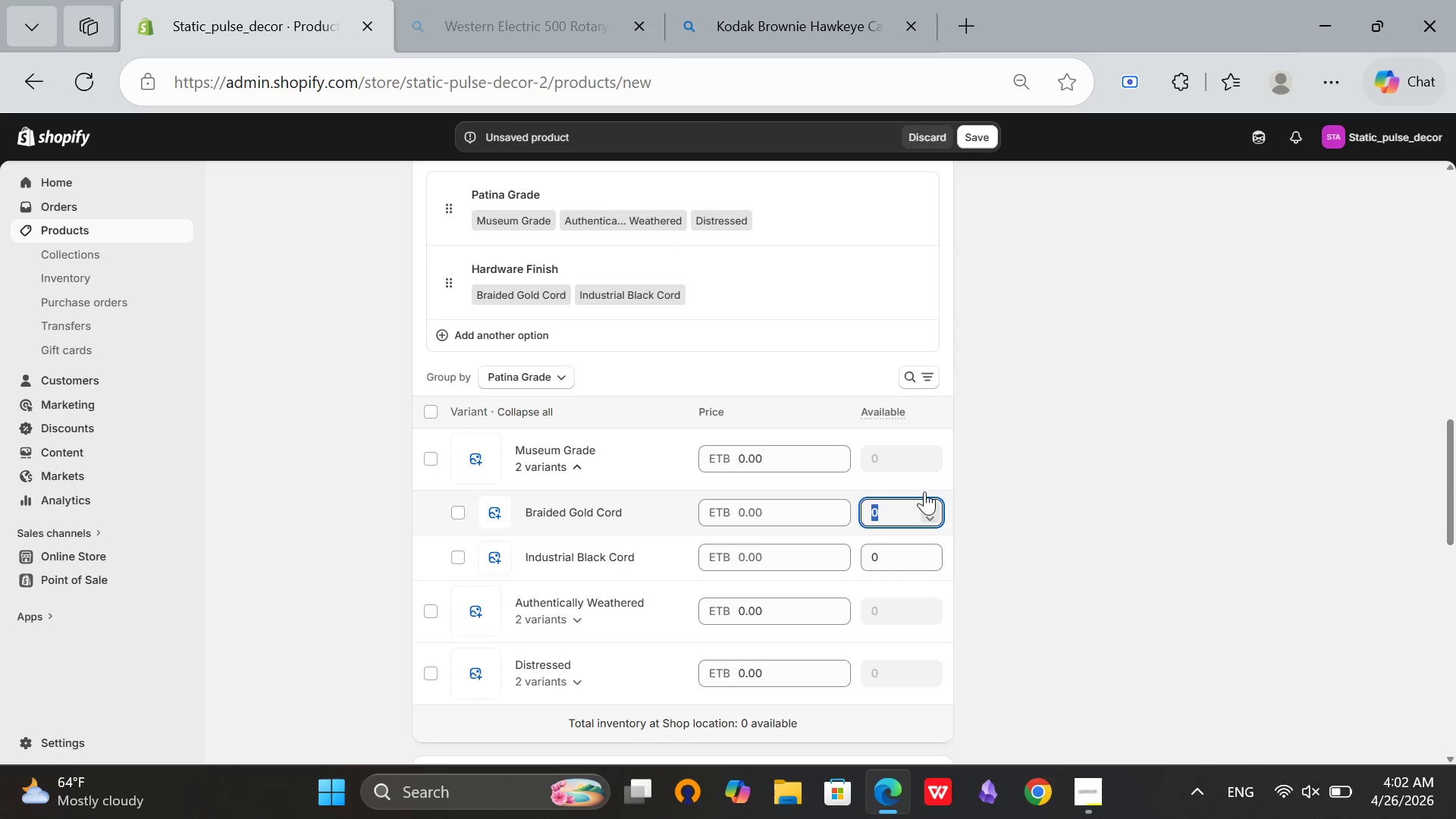 
type(10)
 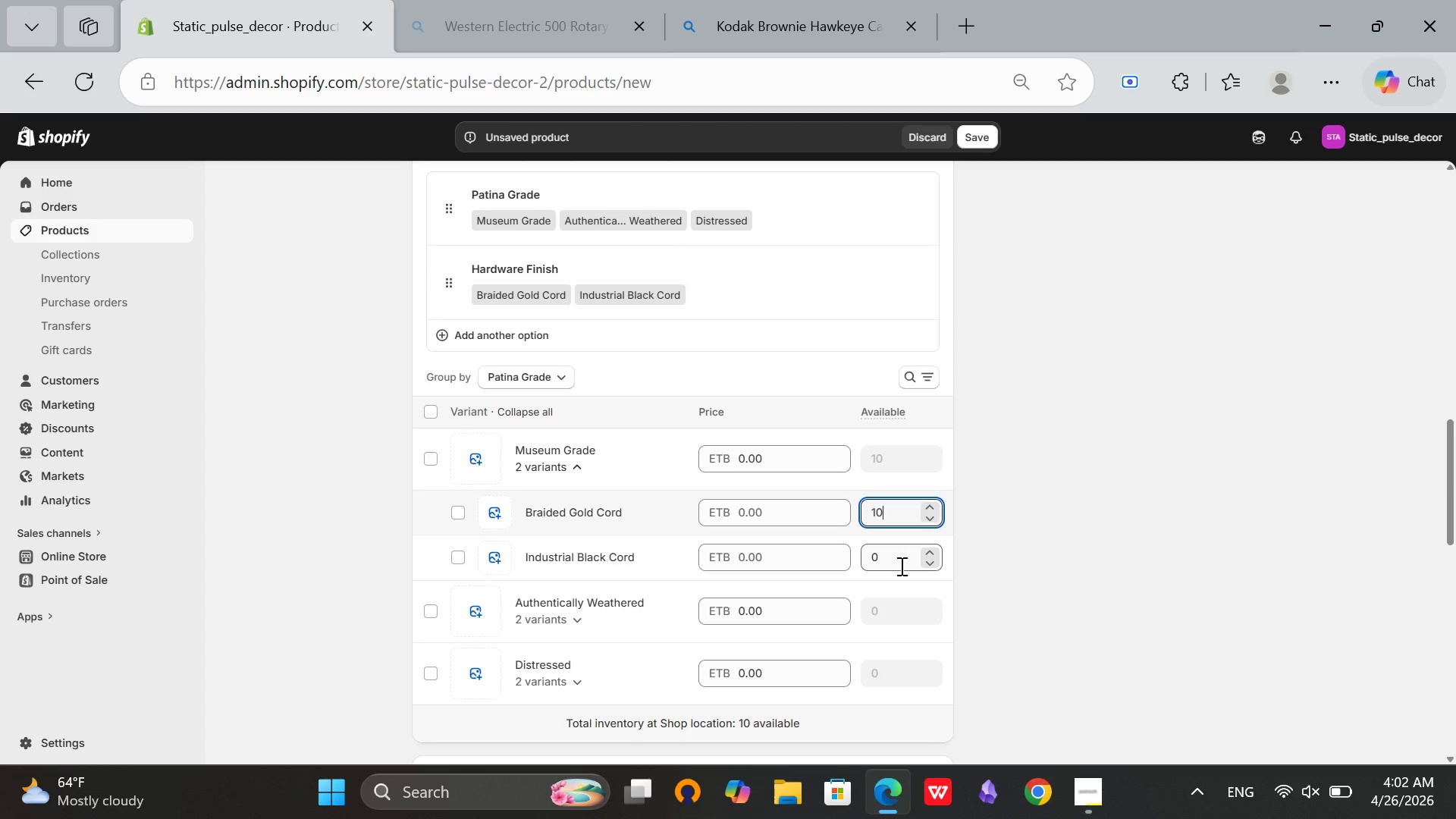 
left_click([895, 563])
 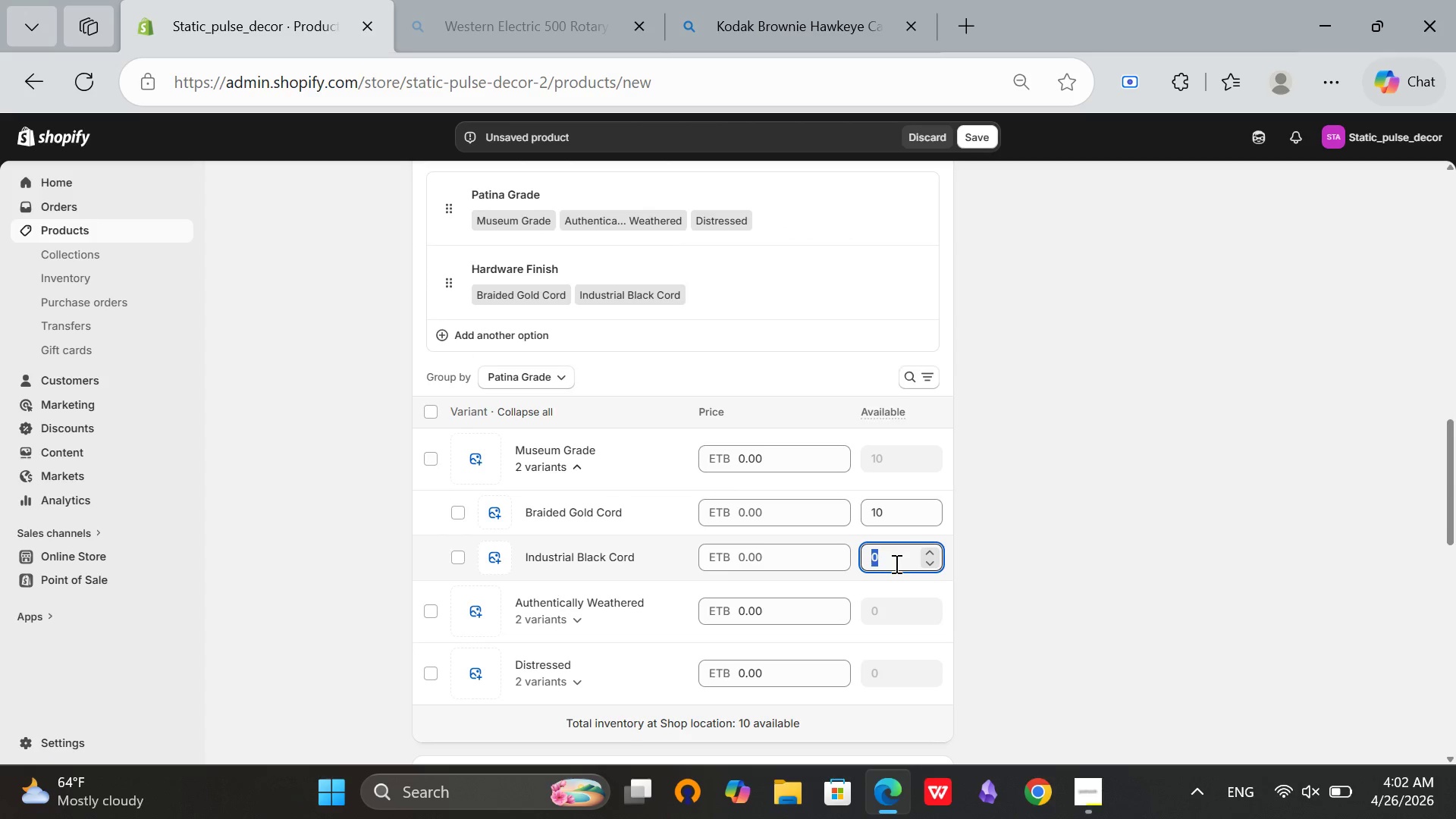 
type(10)
 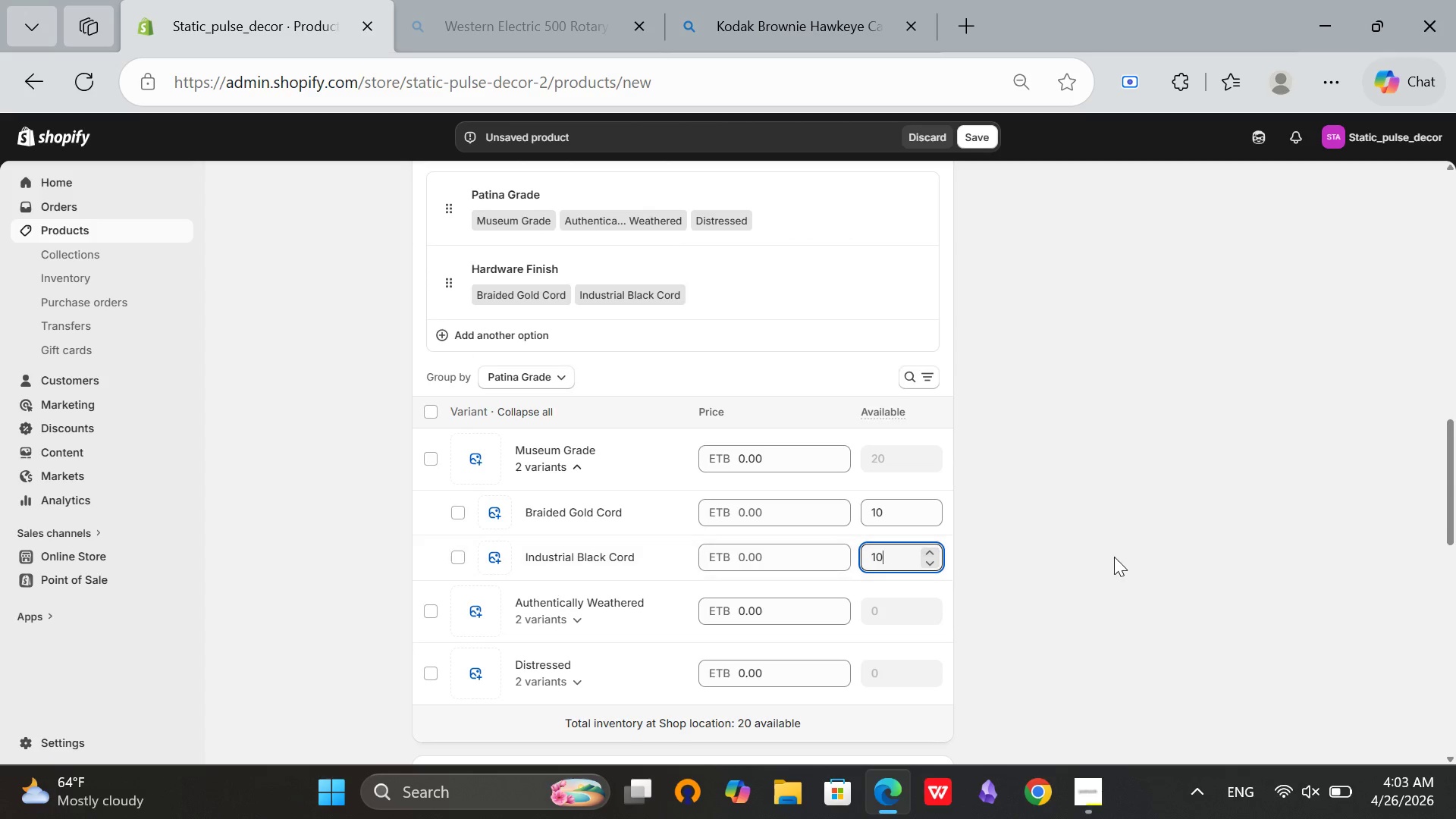 
left_click([1046, 573])
 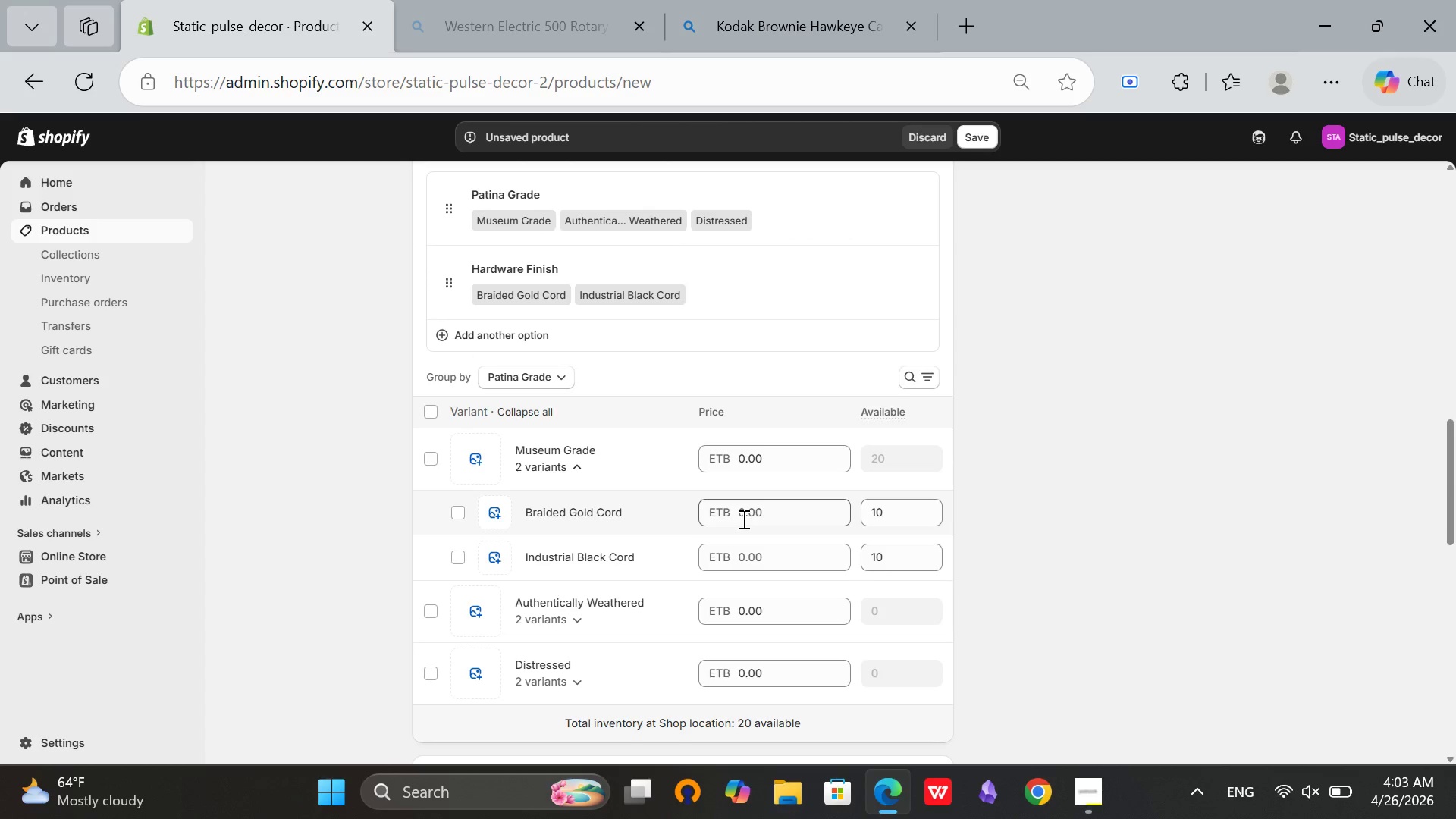 
left_click([742, 519])
 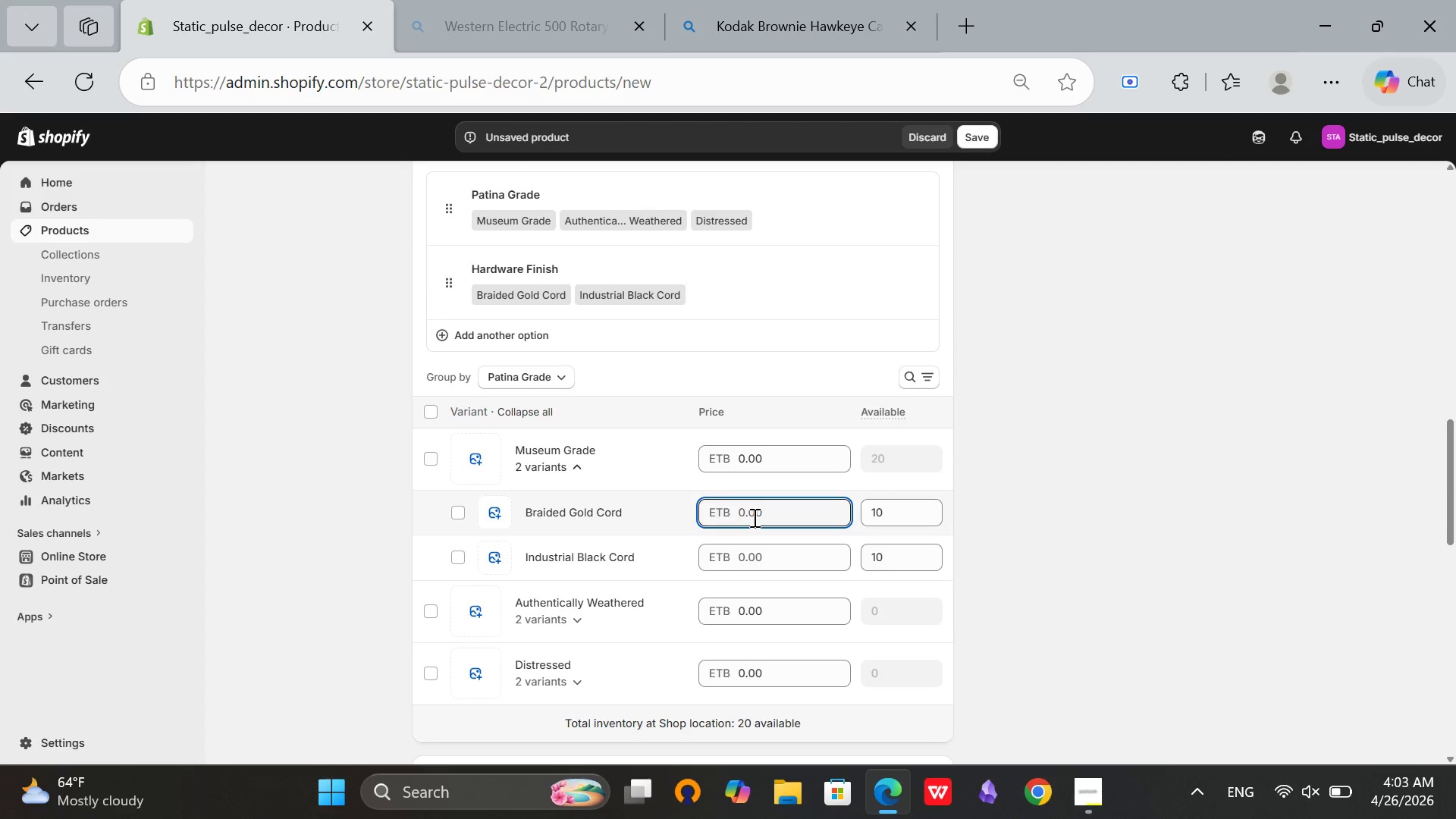 
type(179)
 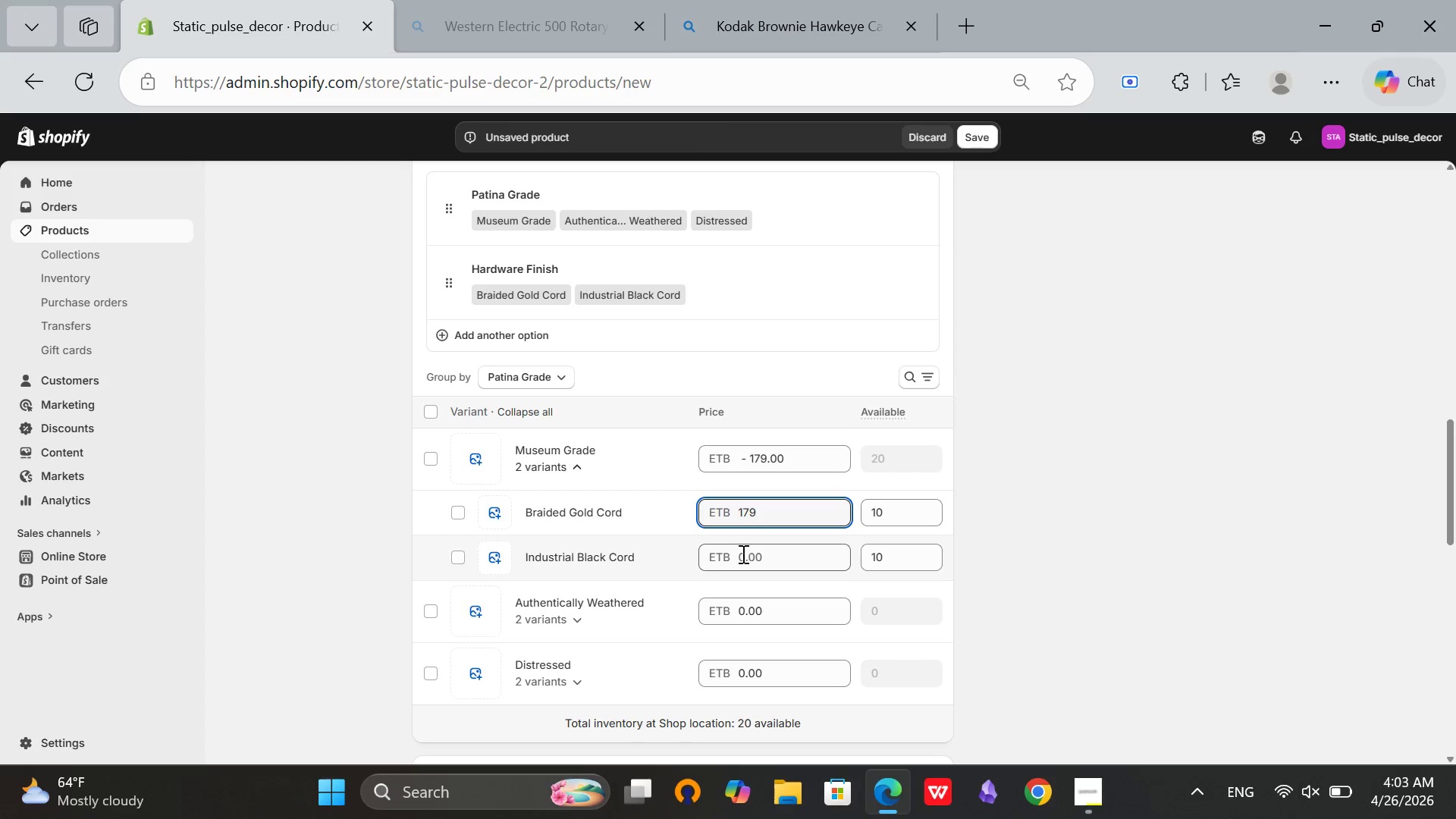 
left_click([742, 554])
 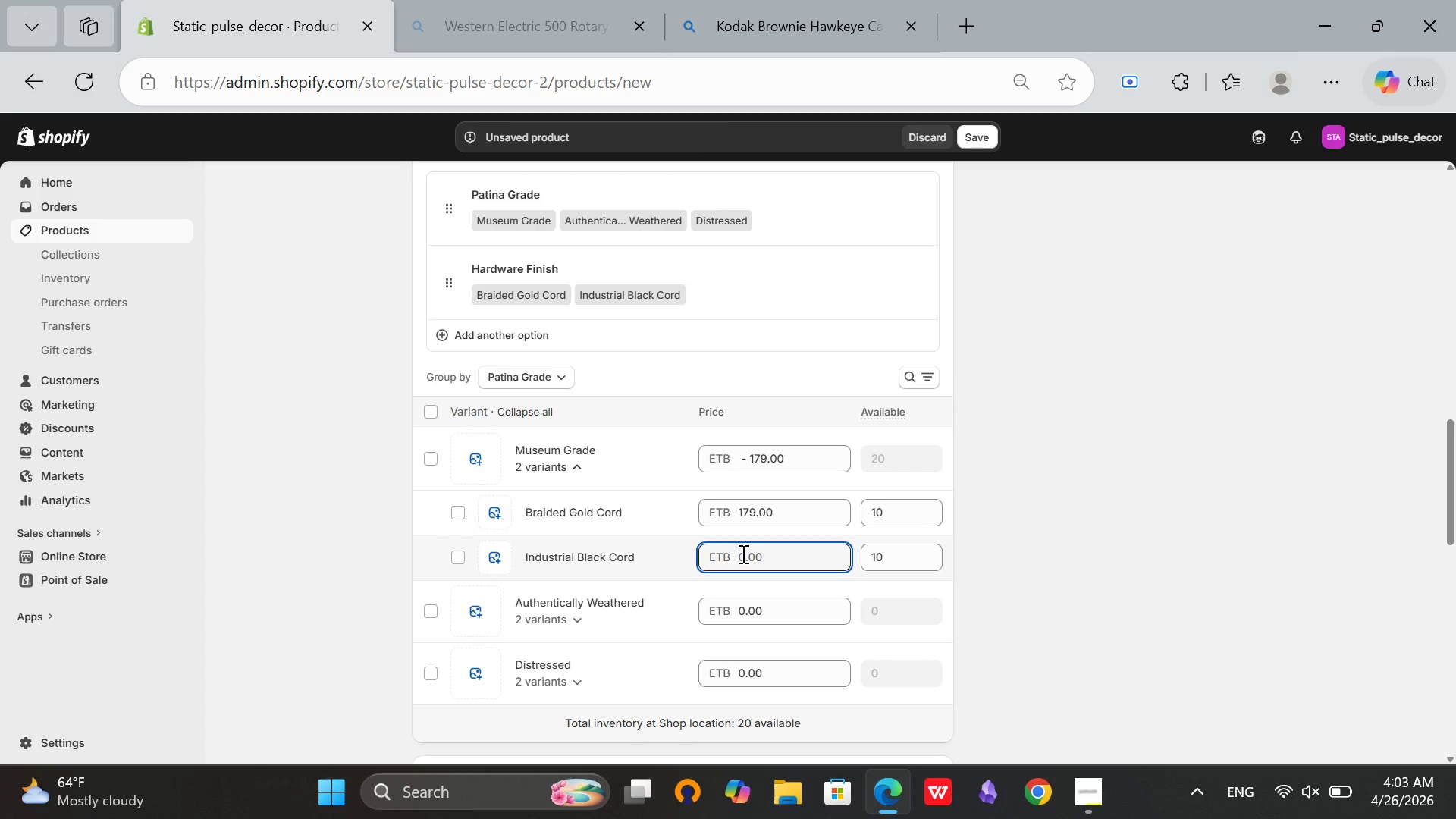 
key(1)
 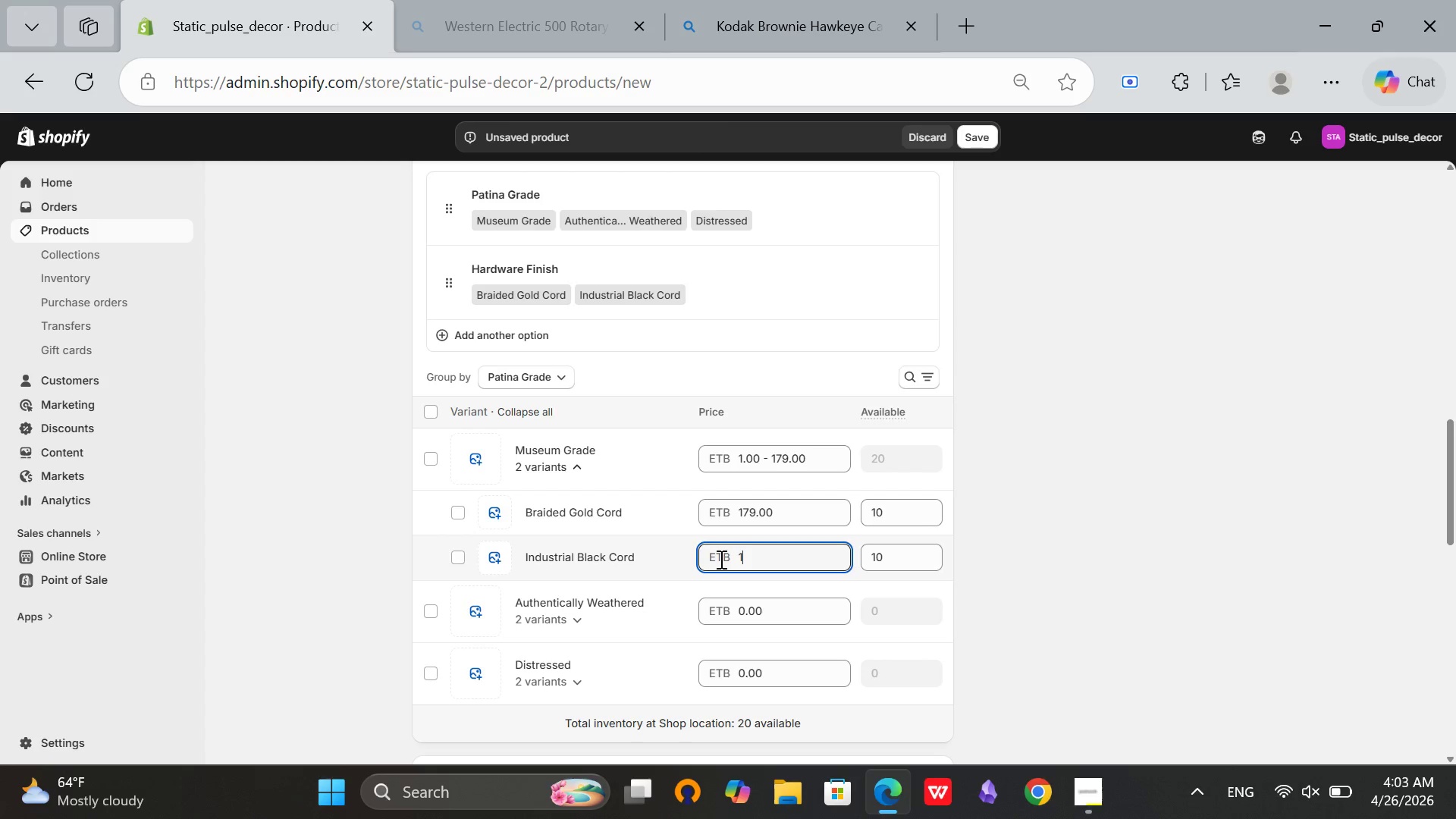 
type(69)
 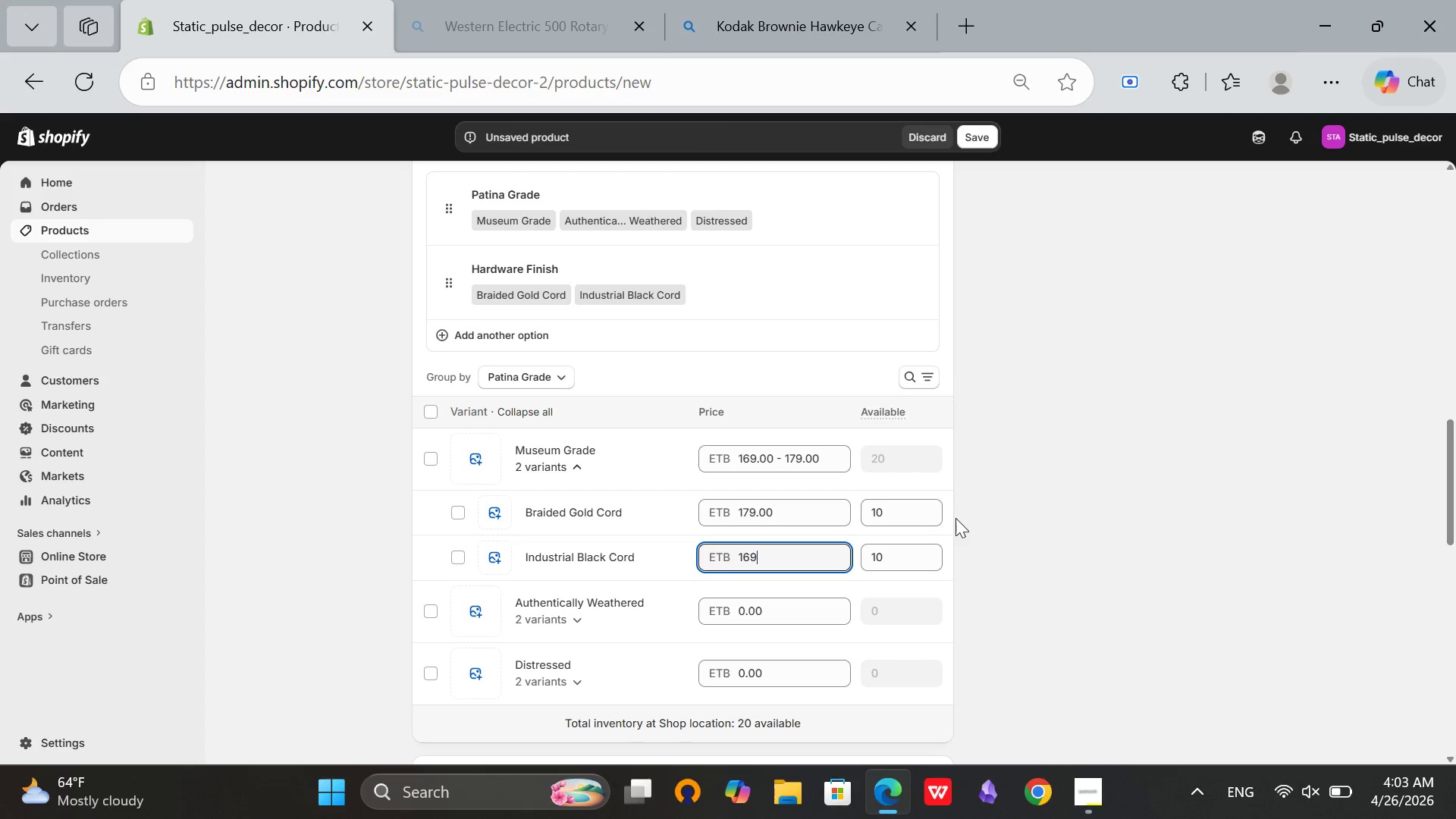 
left_click([1023, 505])
 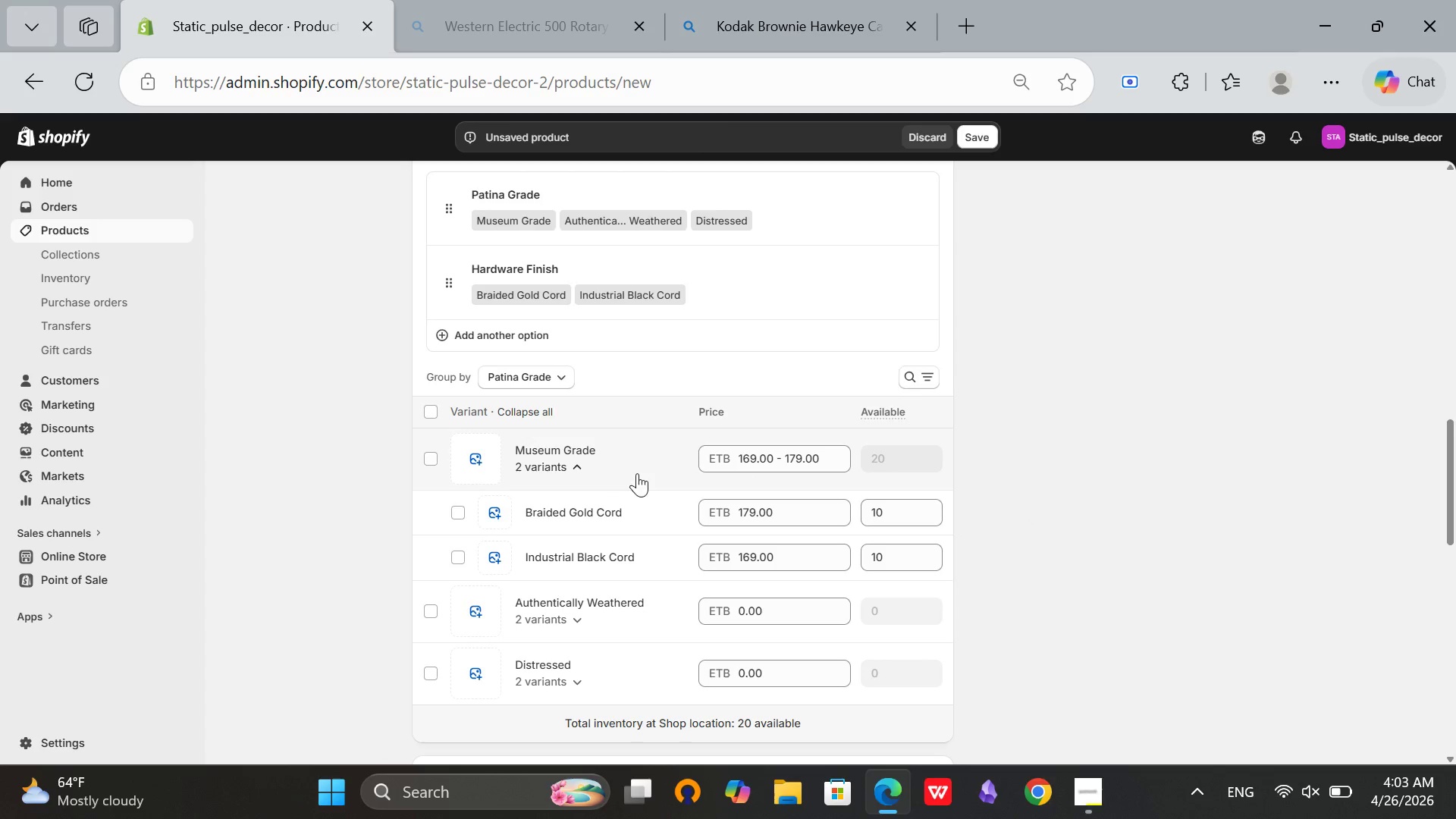 
left_click([567, 468])
 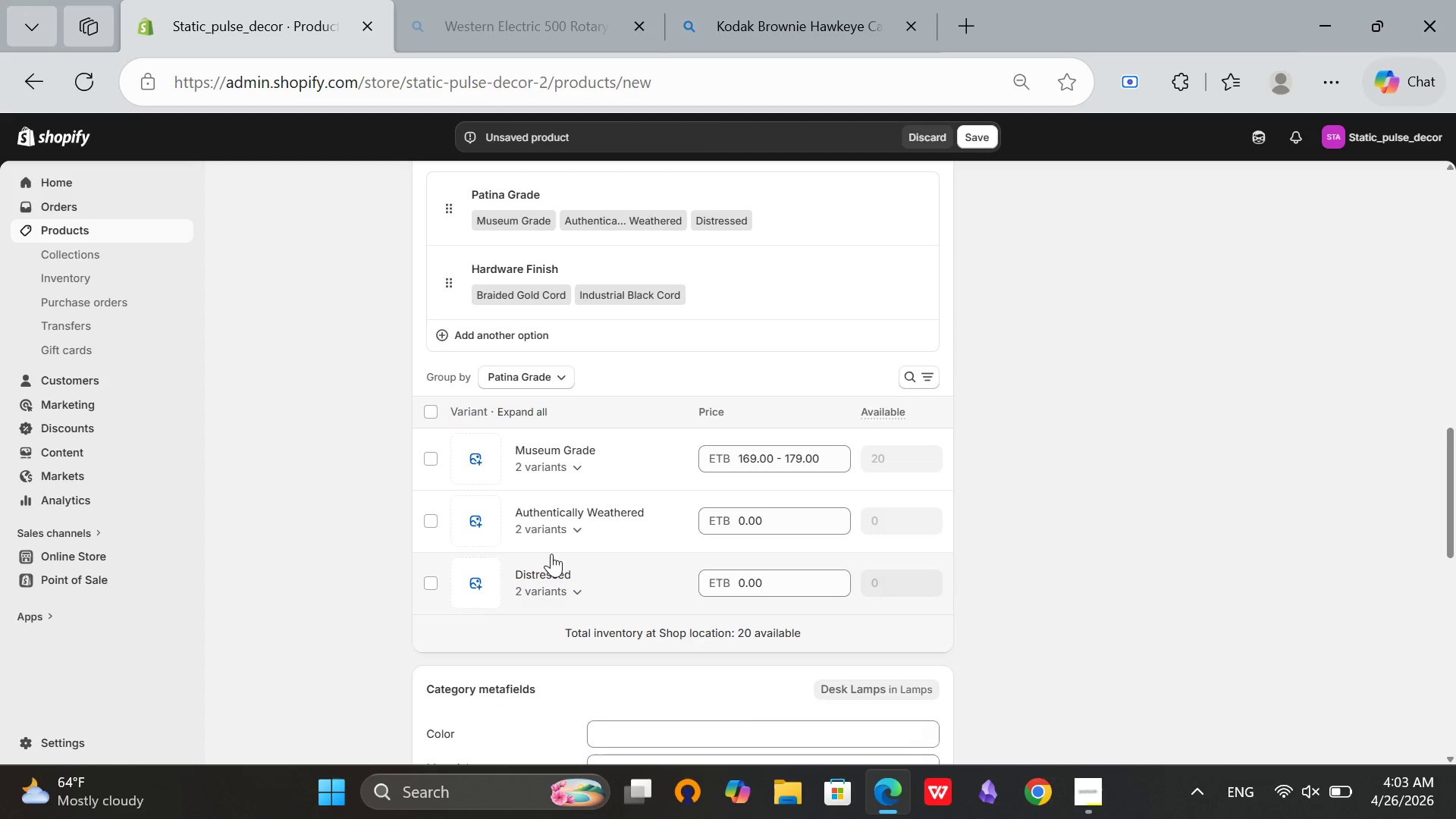 
left_click([585, 535])
 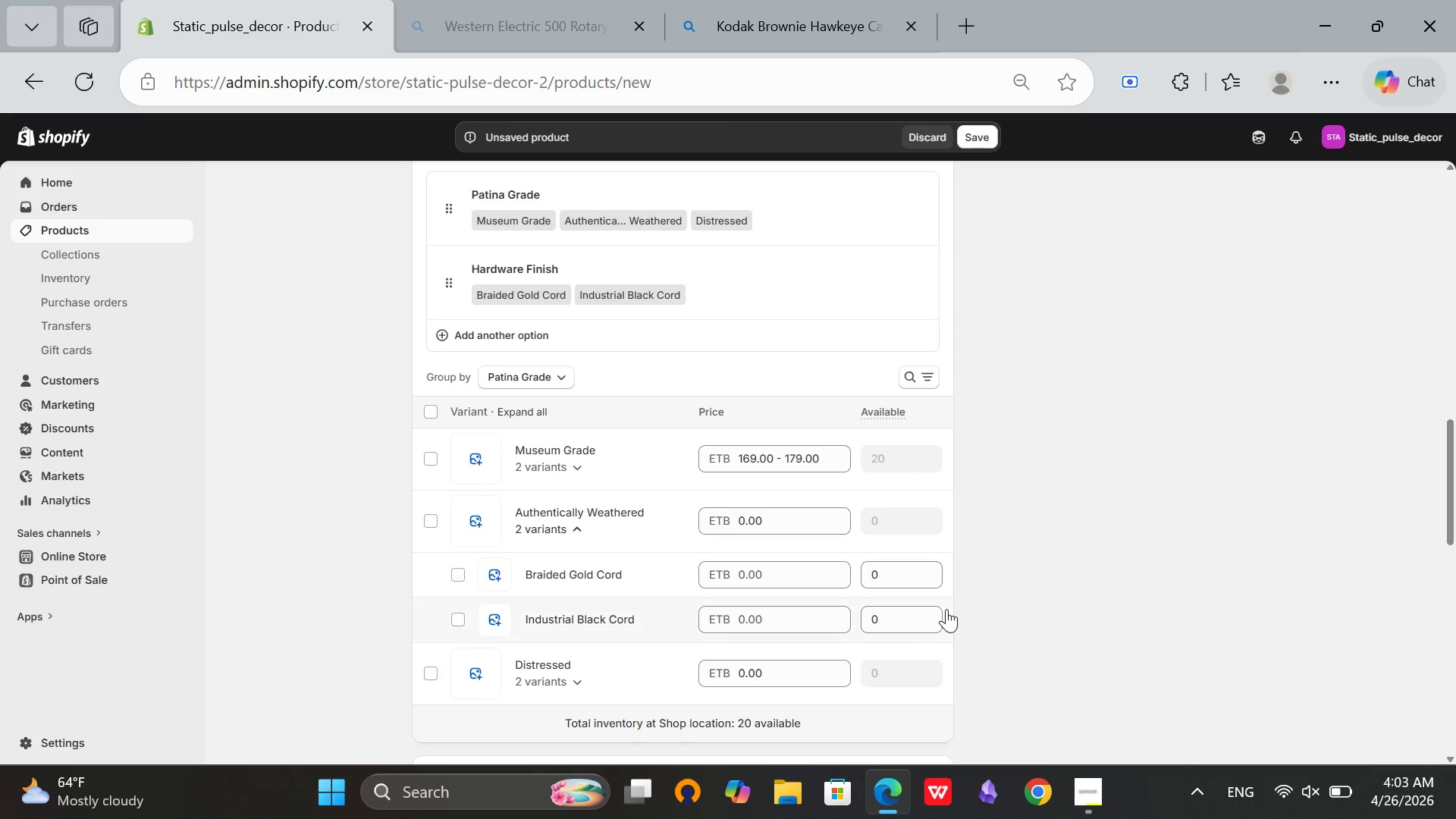 
left_click([901, 580])
 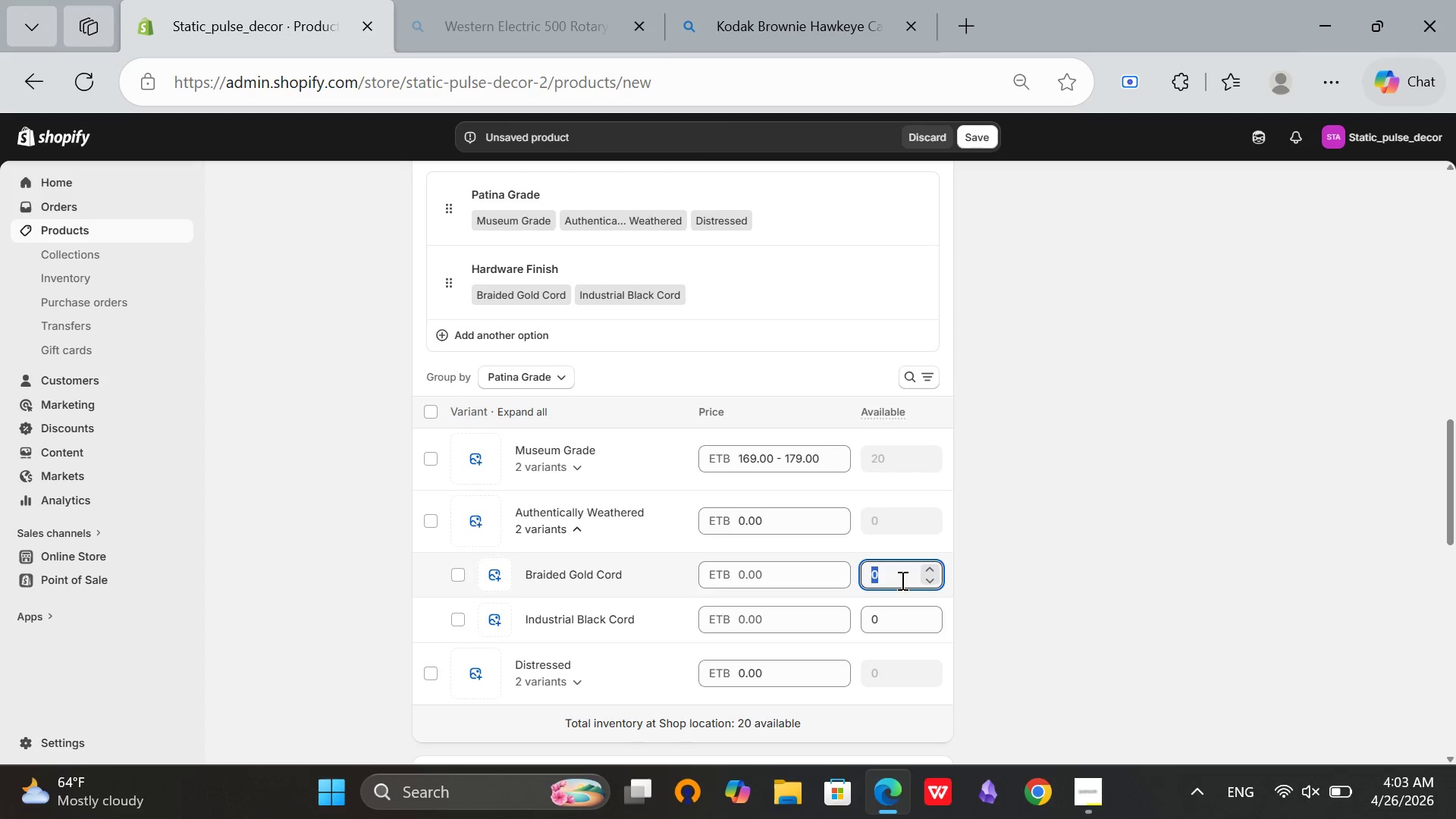 
type(10)
 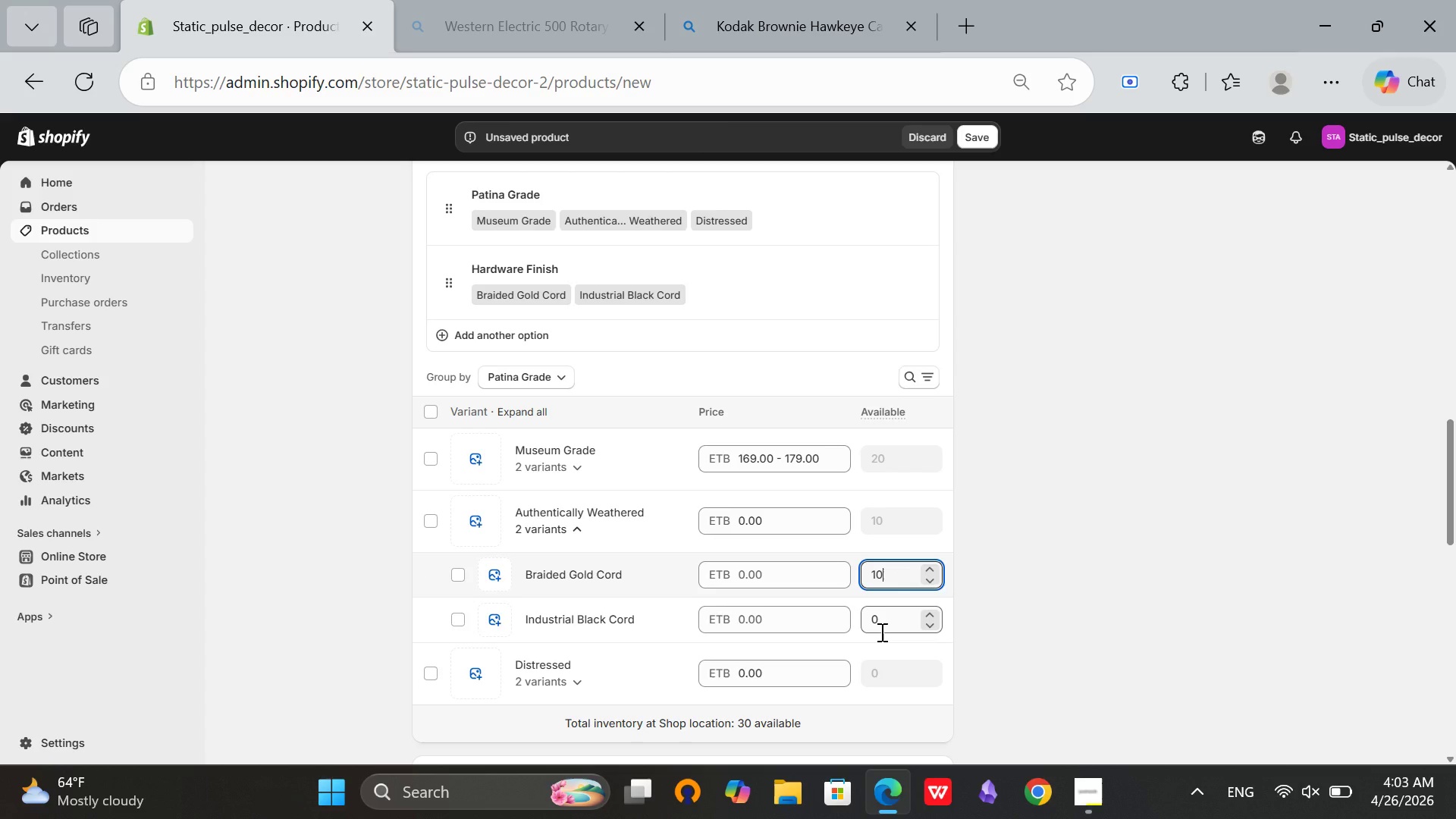 
left_click([880, 632])
 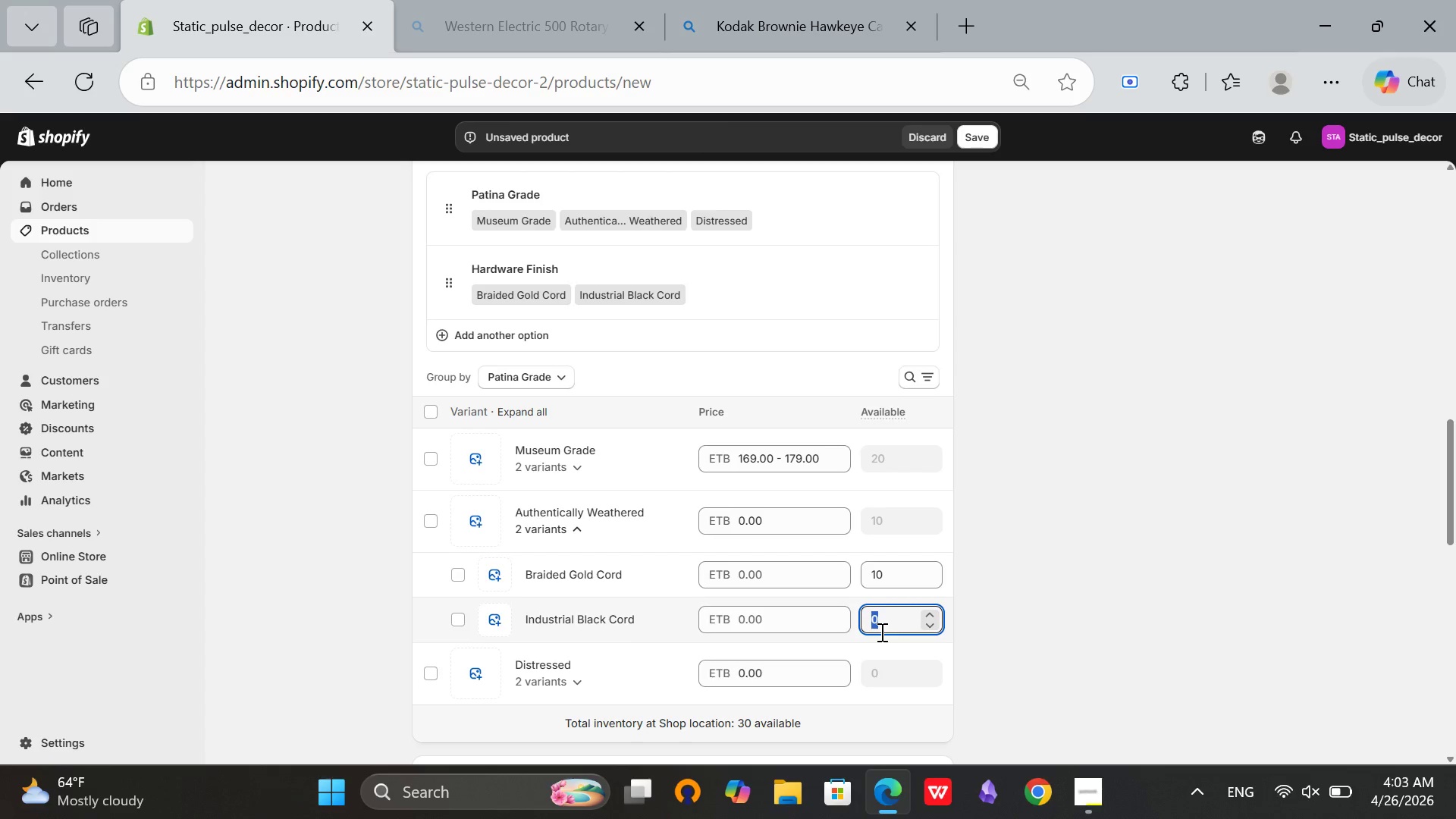 
type(10)
 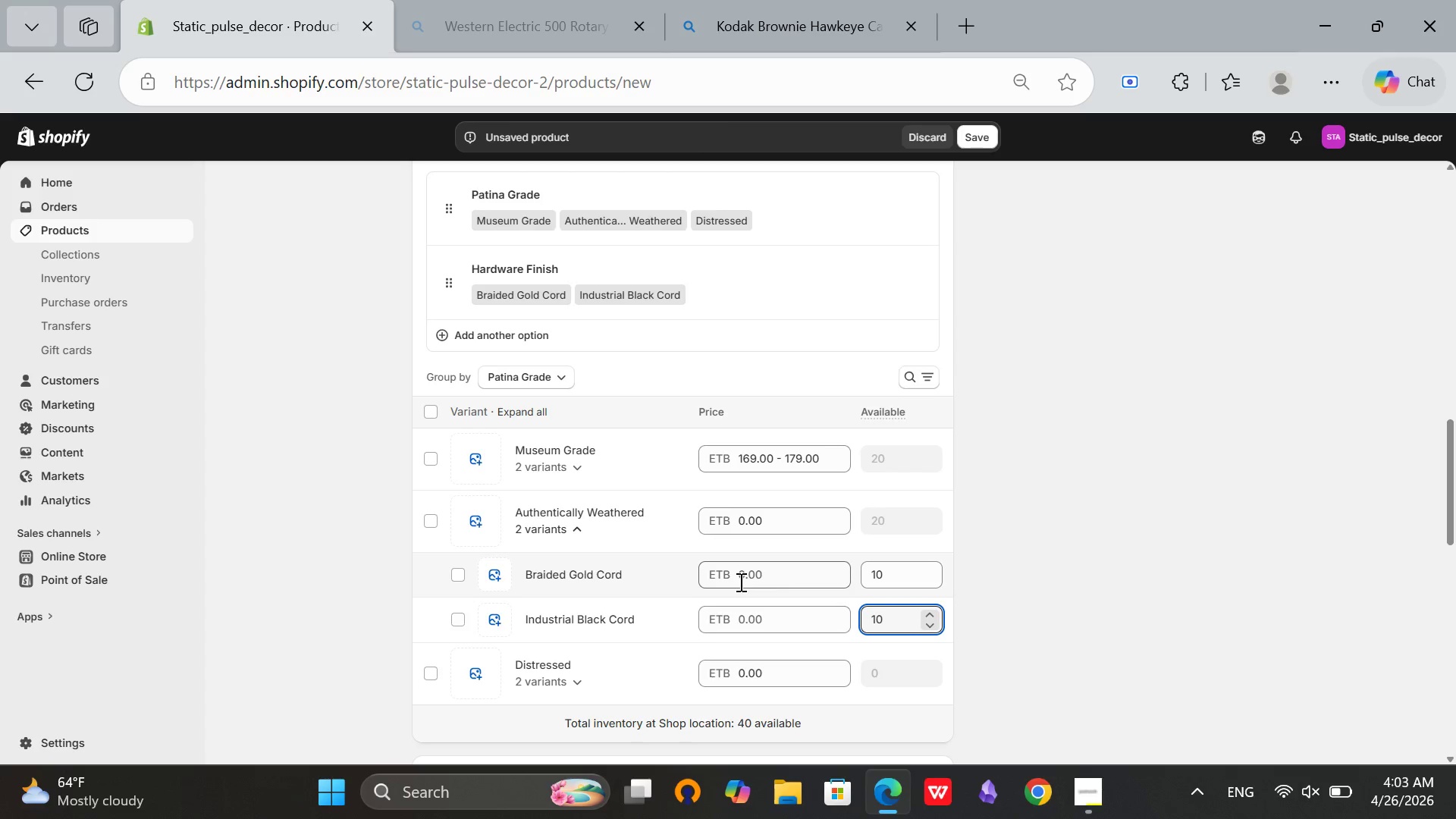 
left_click([739, 582])
 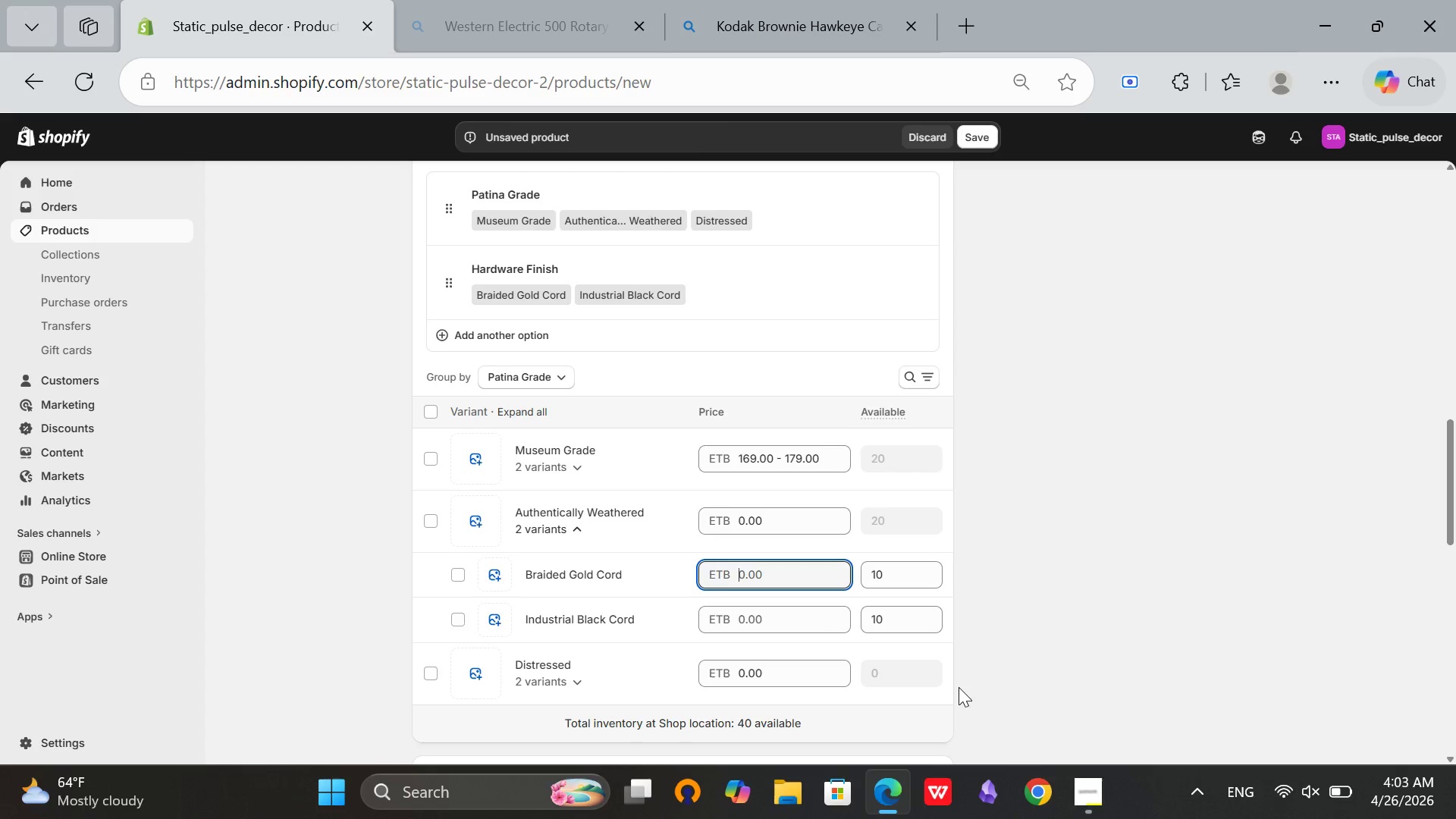 
type(159)
 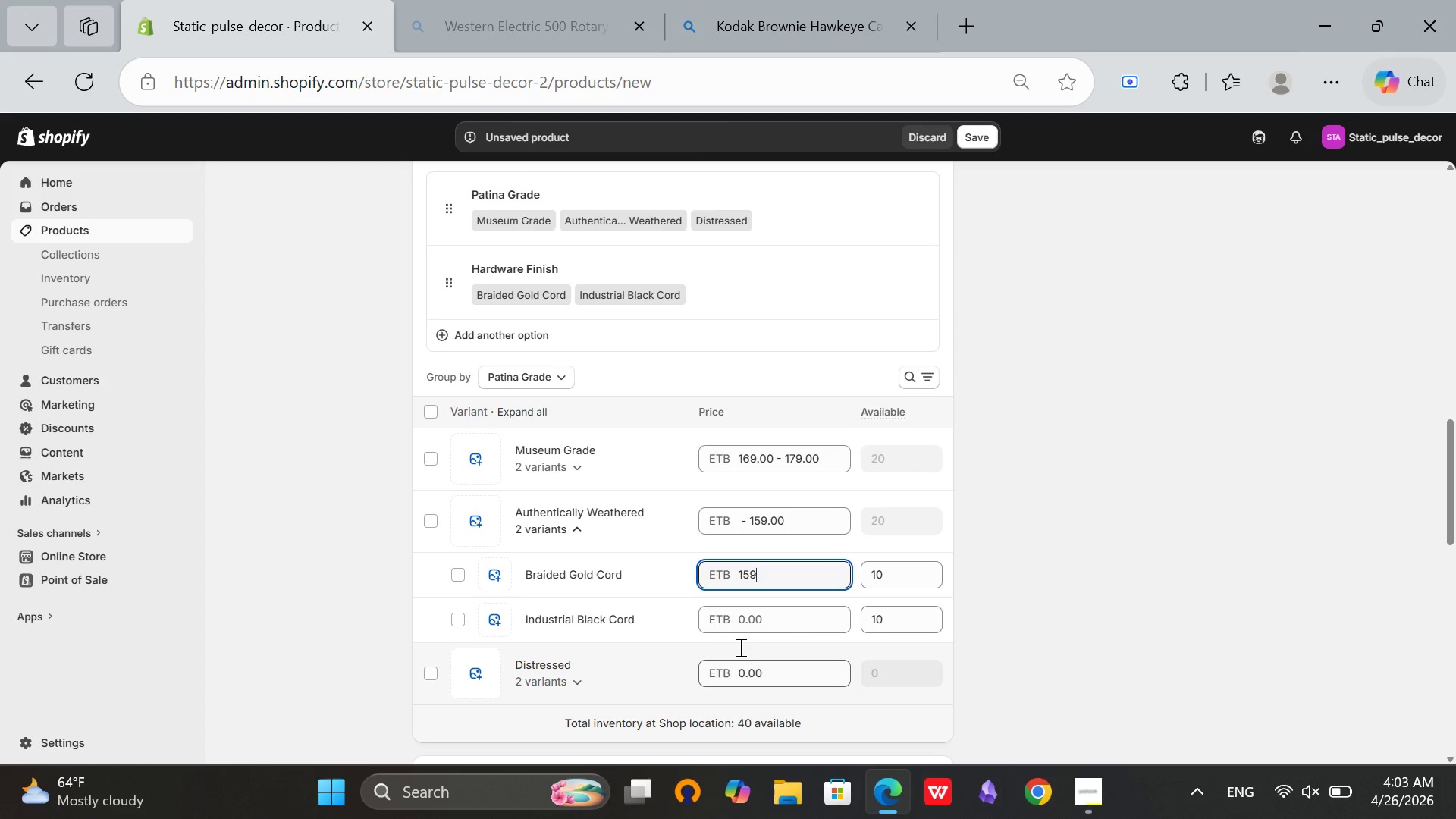 
left_click([742, 620])
 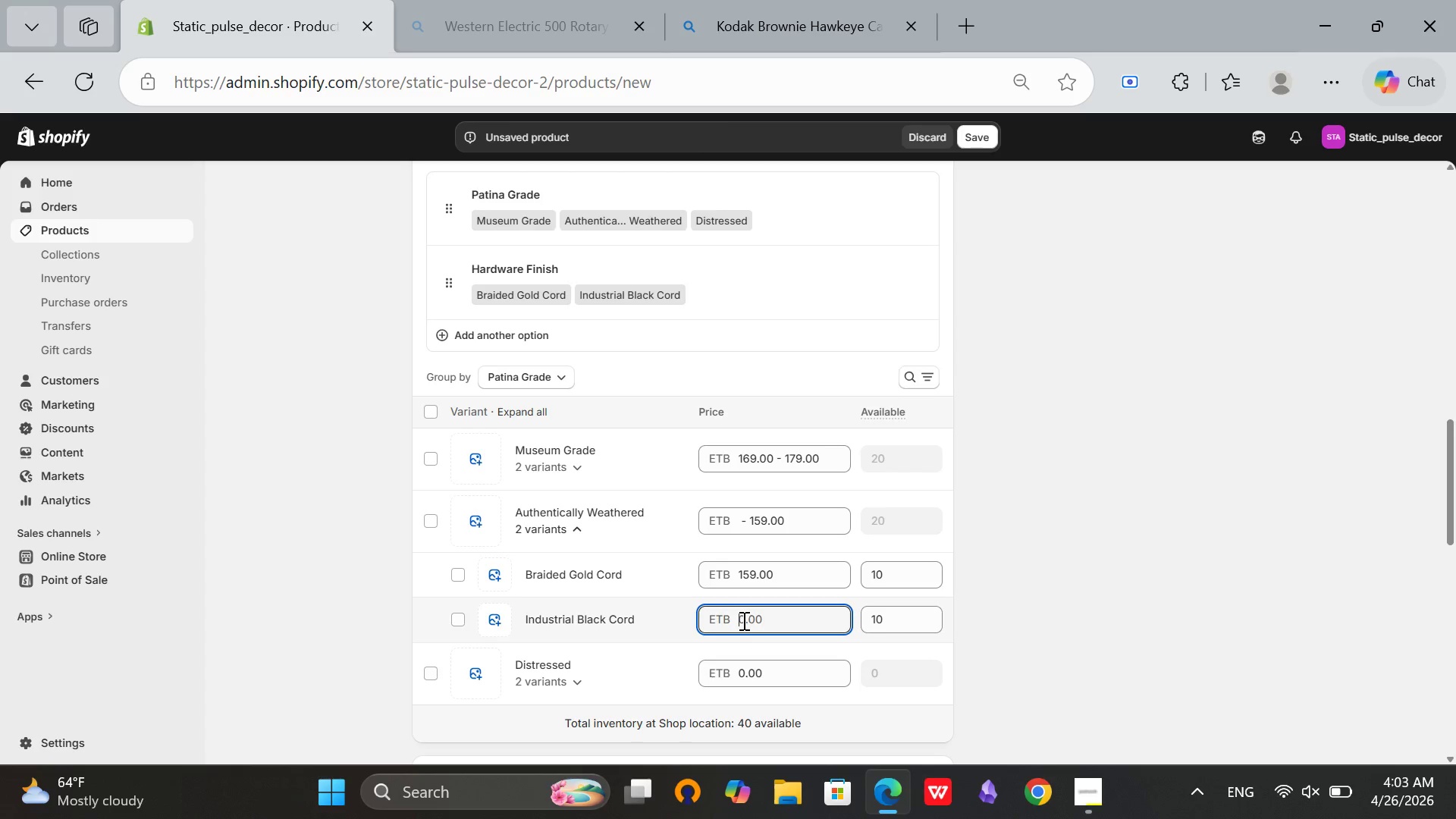 
type(149)
 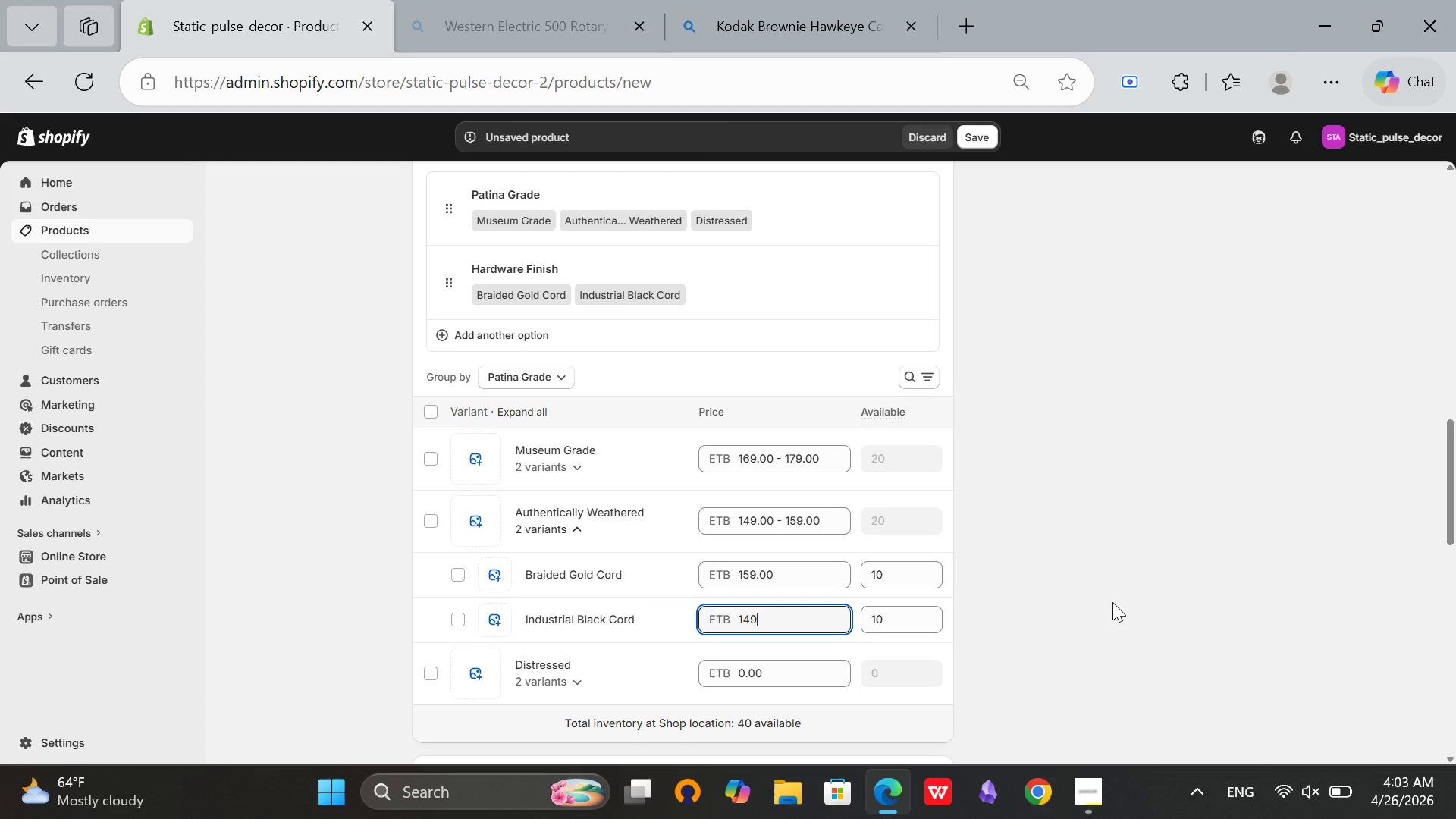 
left_click([1112, 602])
 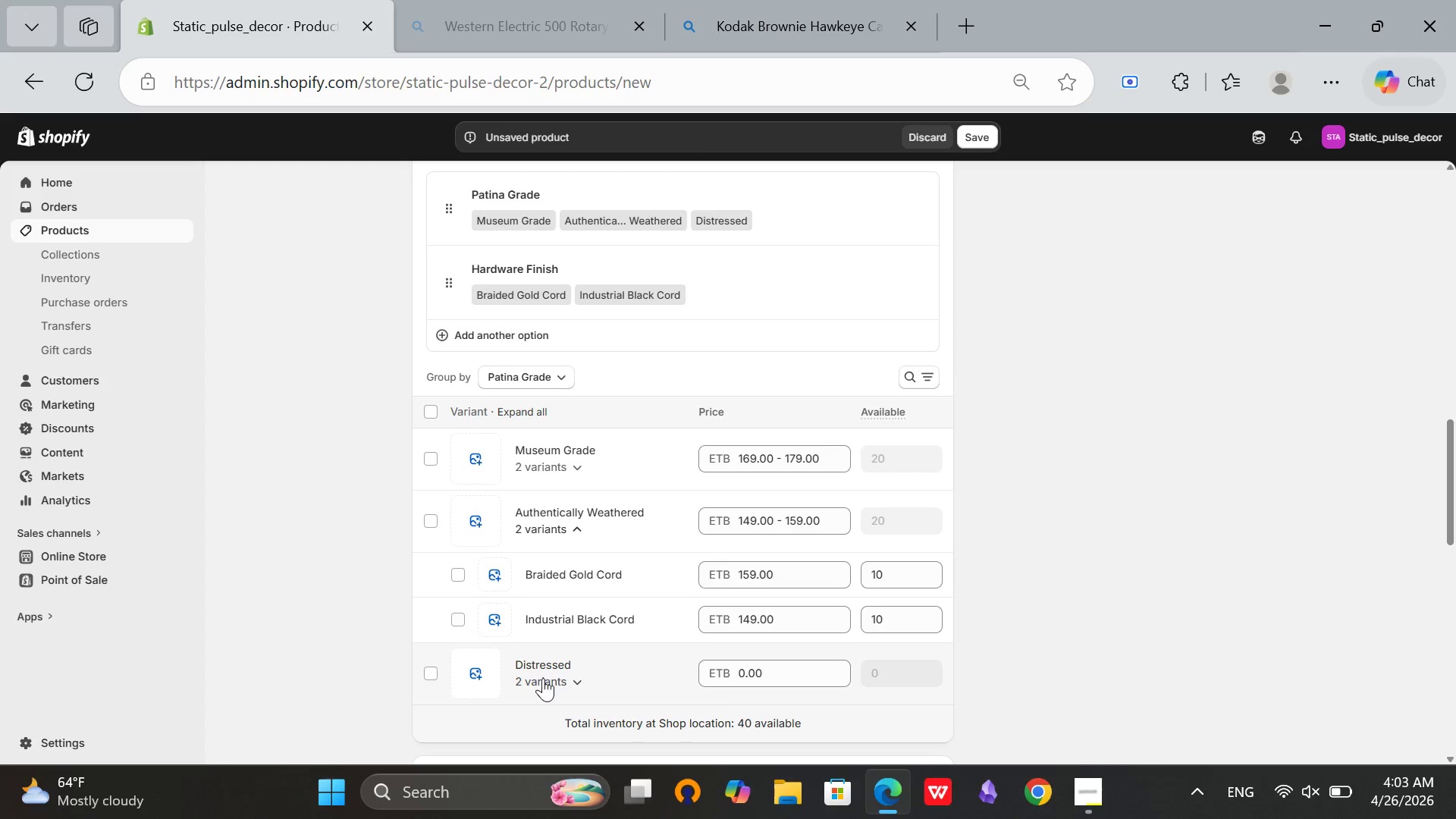 
scroll: coordinate [651, 645], scroll_direction: down, amount: 2.0
 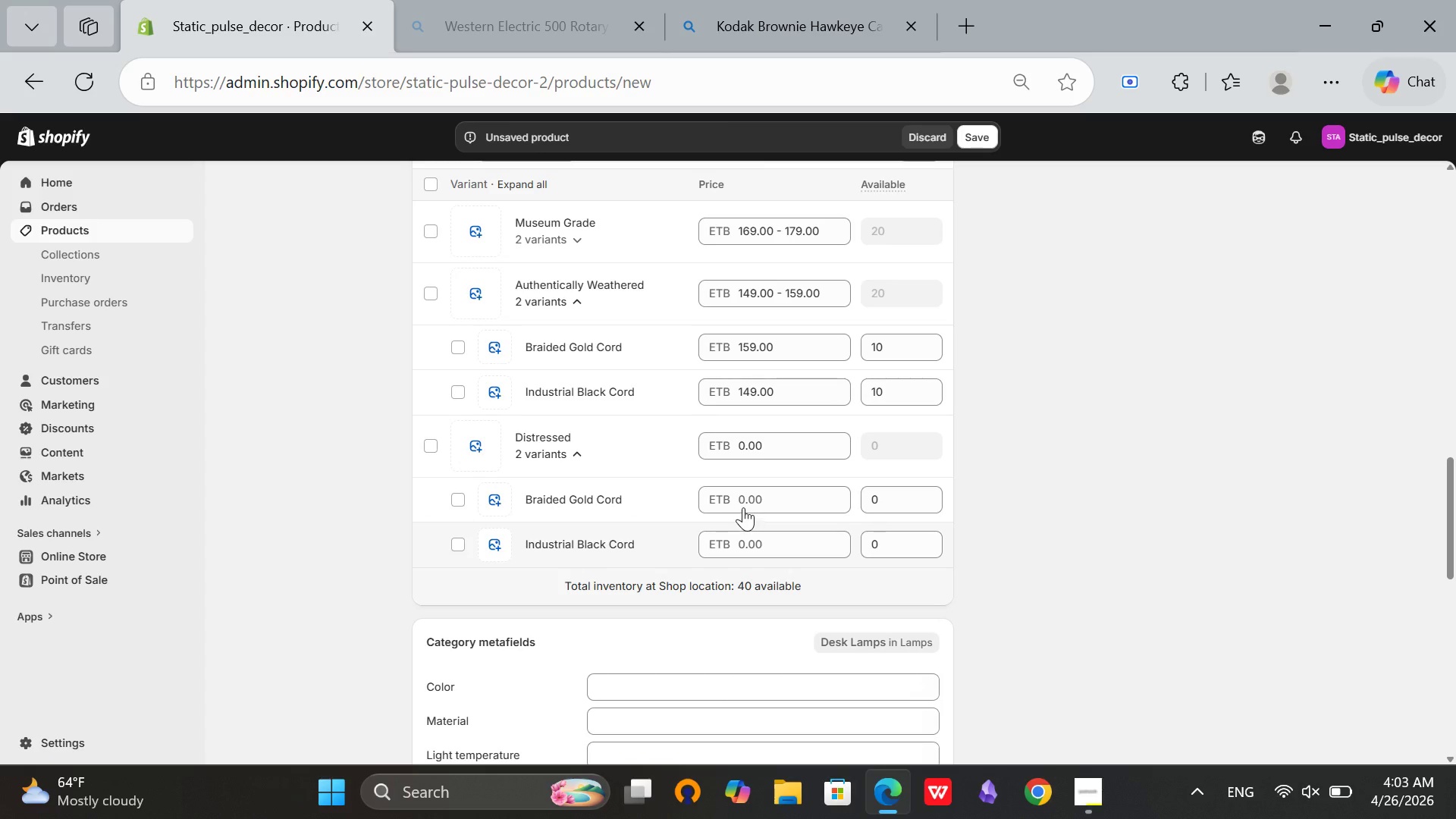 
left_click([741, 507])
 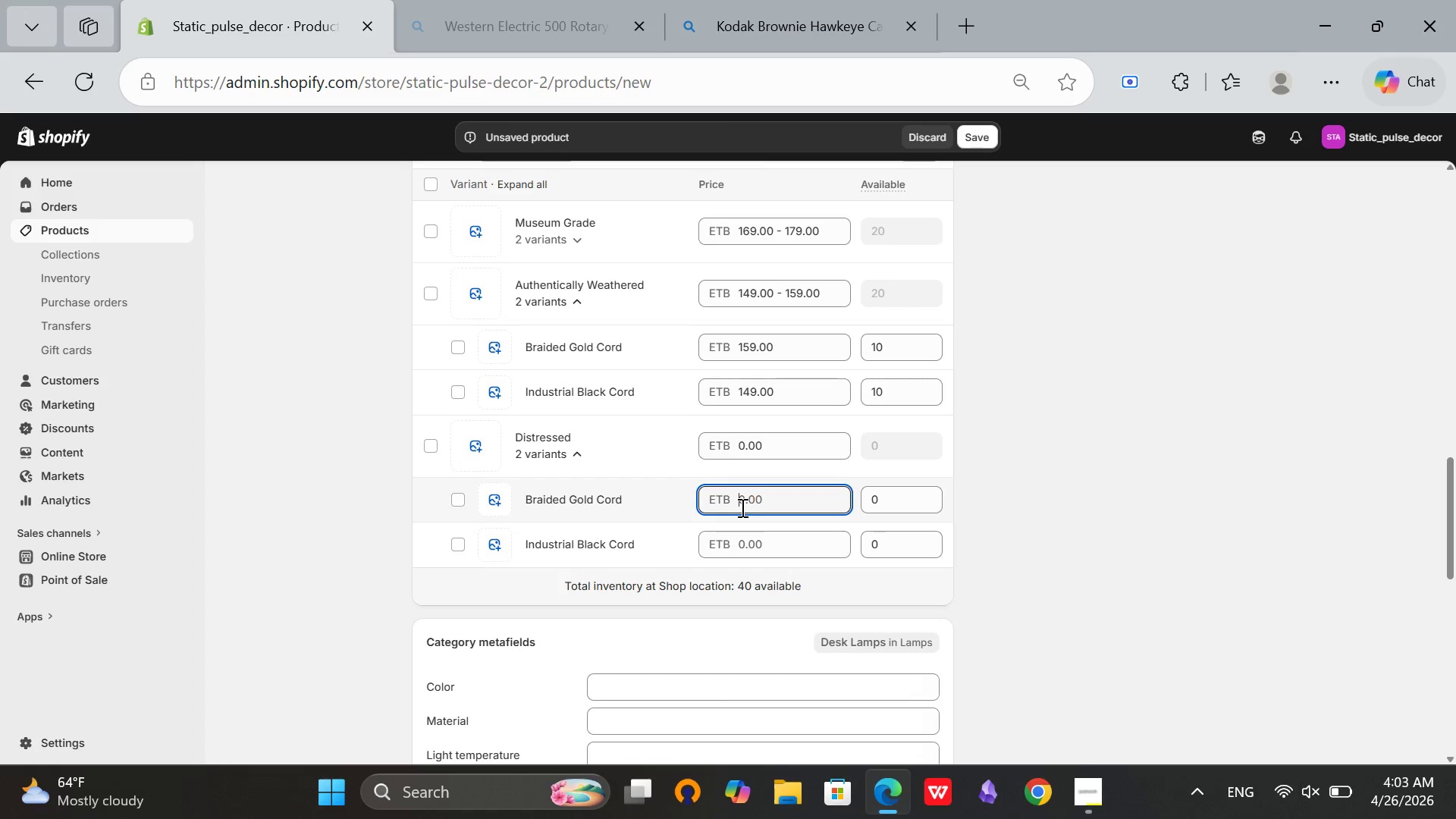 
type(139)
 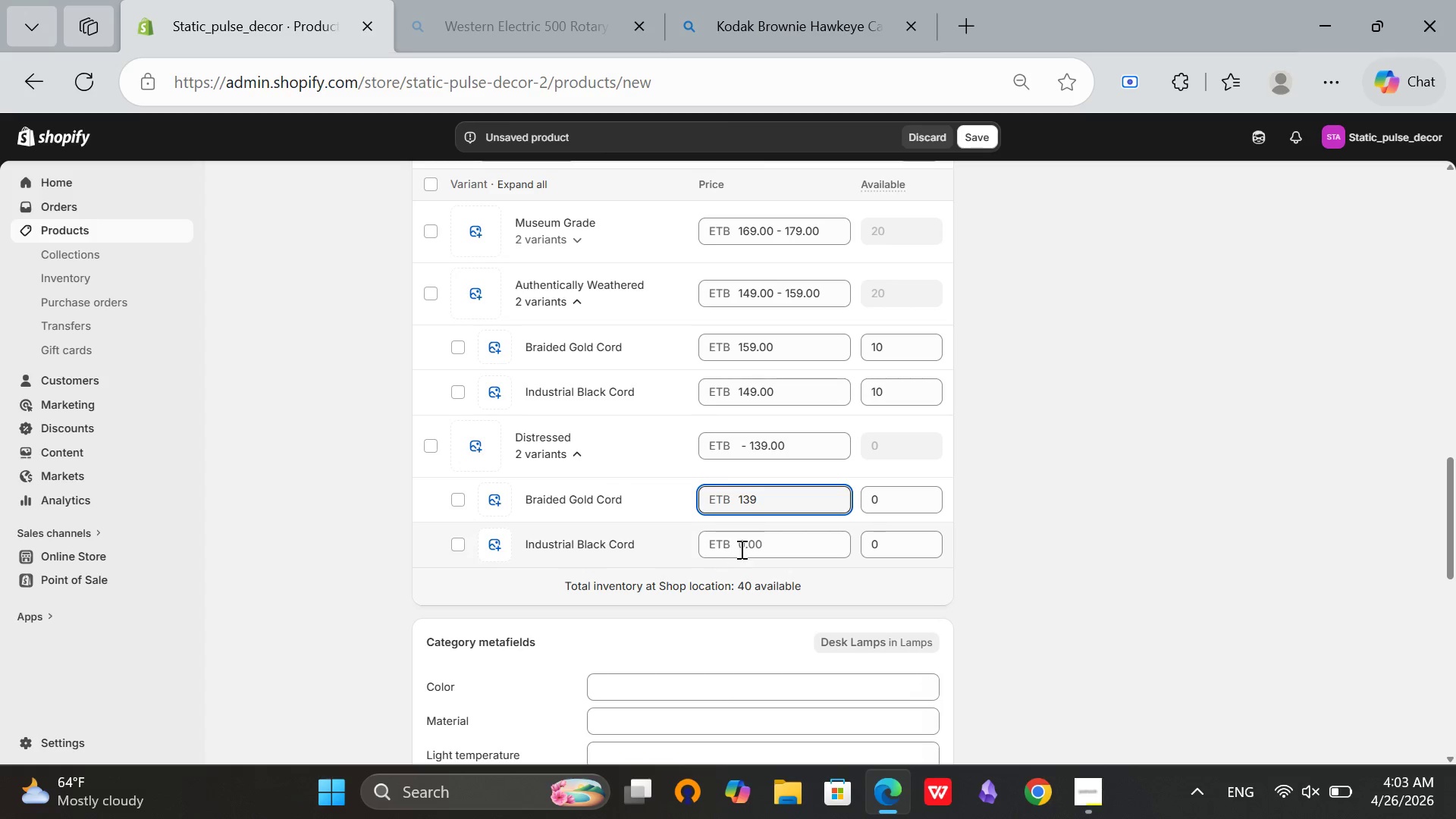 
left_click([742, 547])
 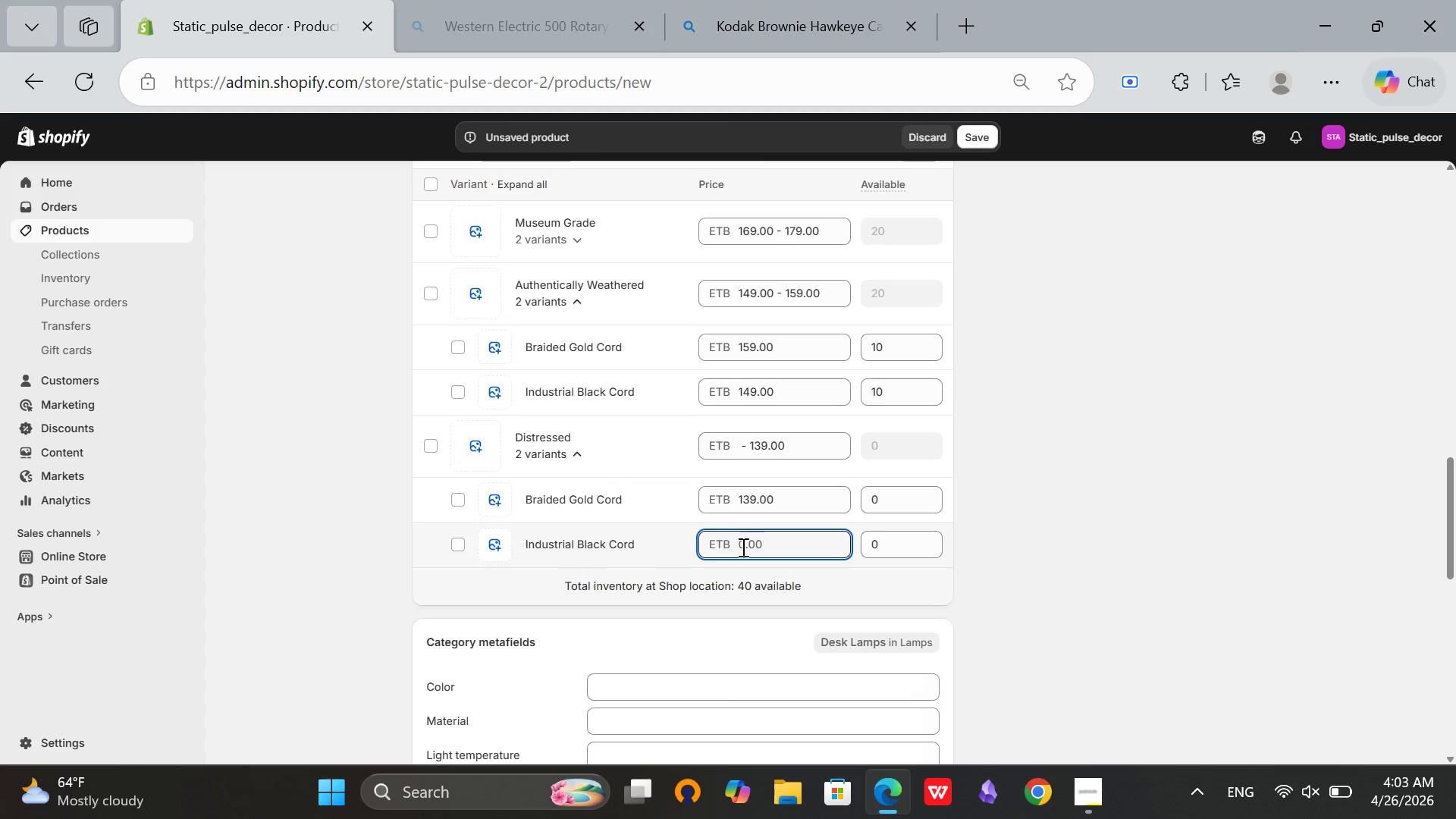 
type(12)
 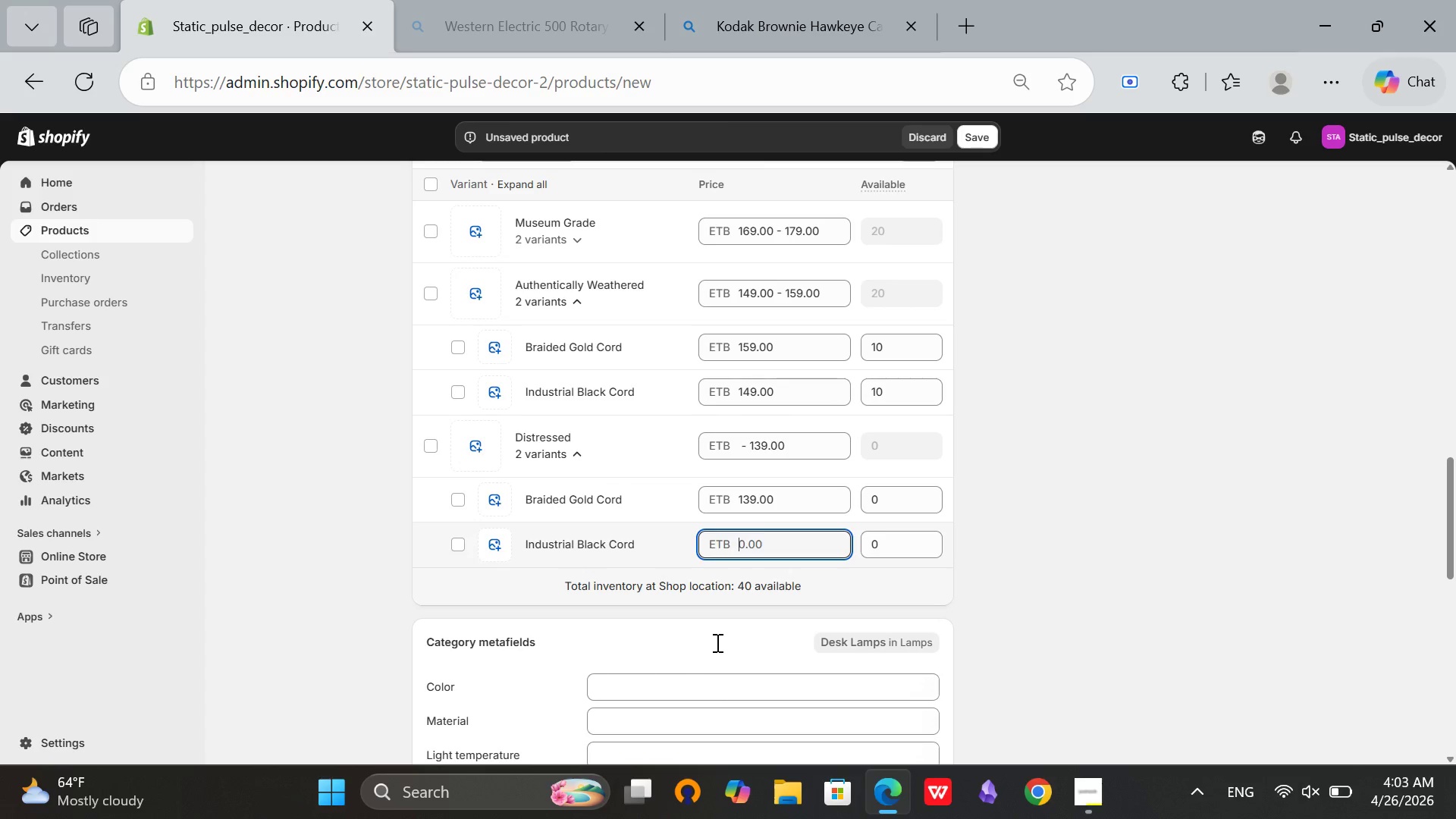 
key(9)
 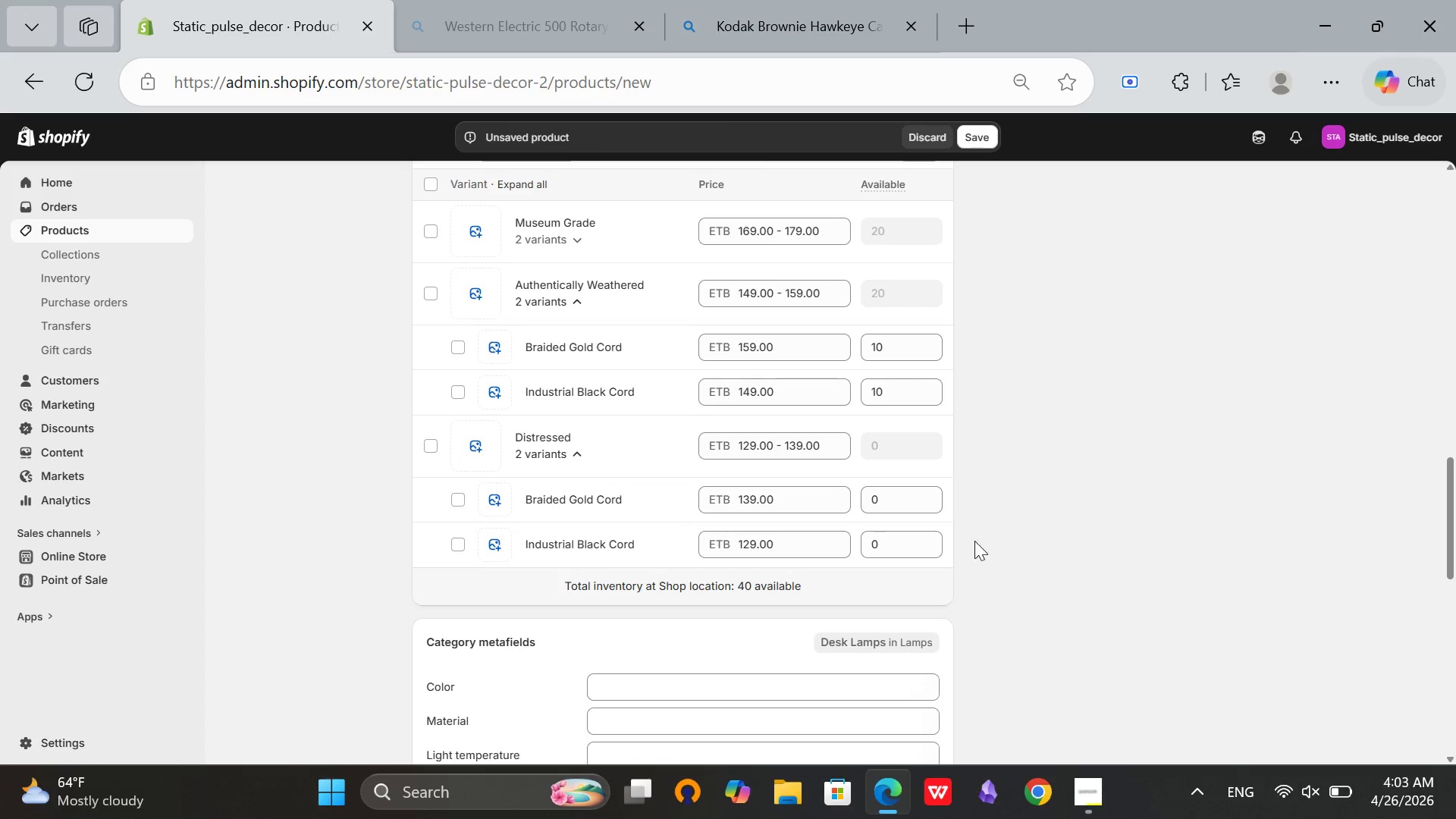 
left_click([874, 499])
 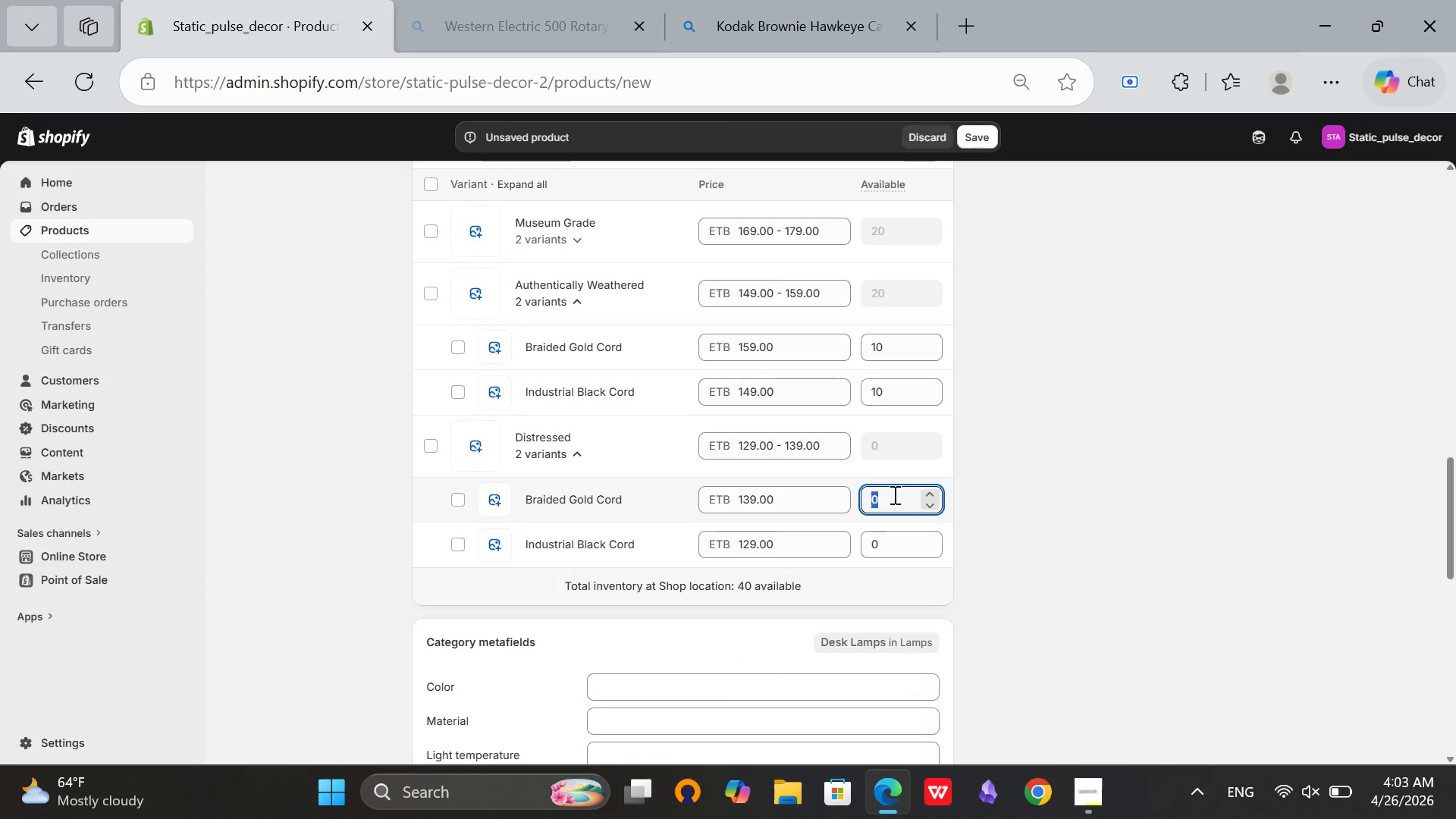 
key(1)
 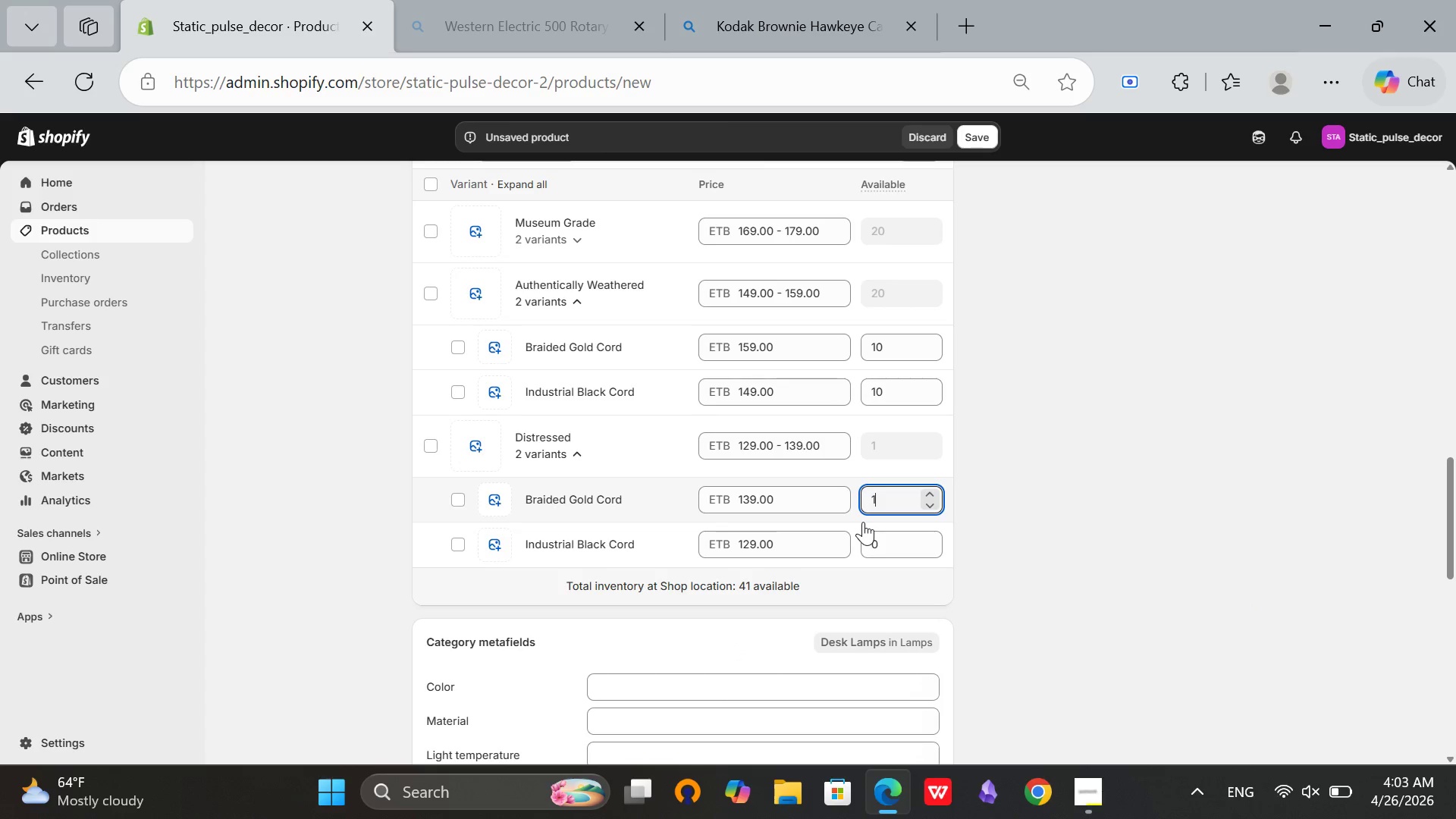 
key(0)
 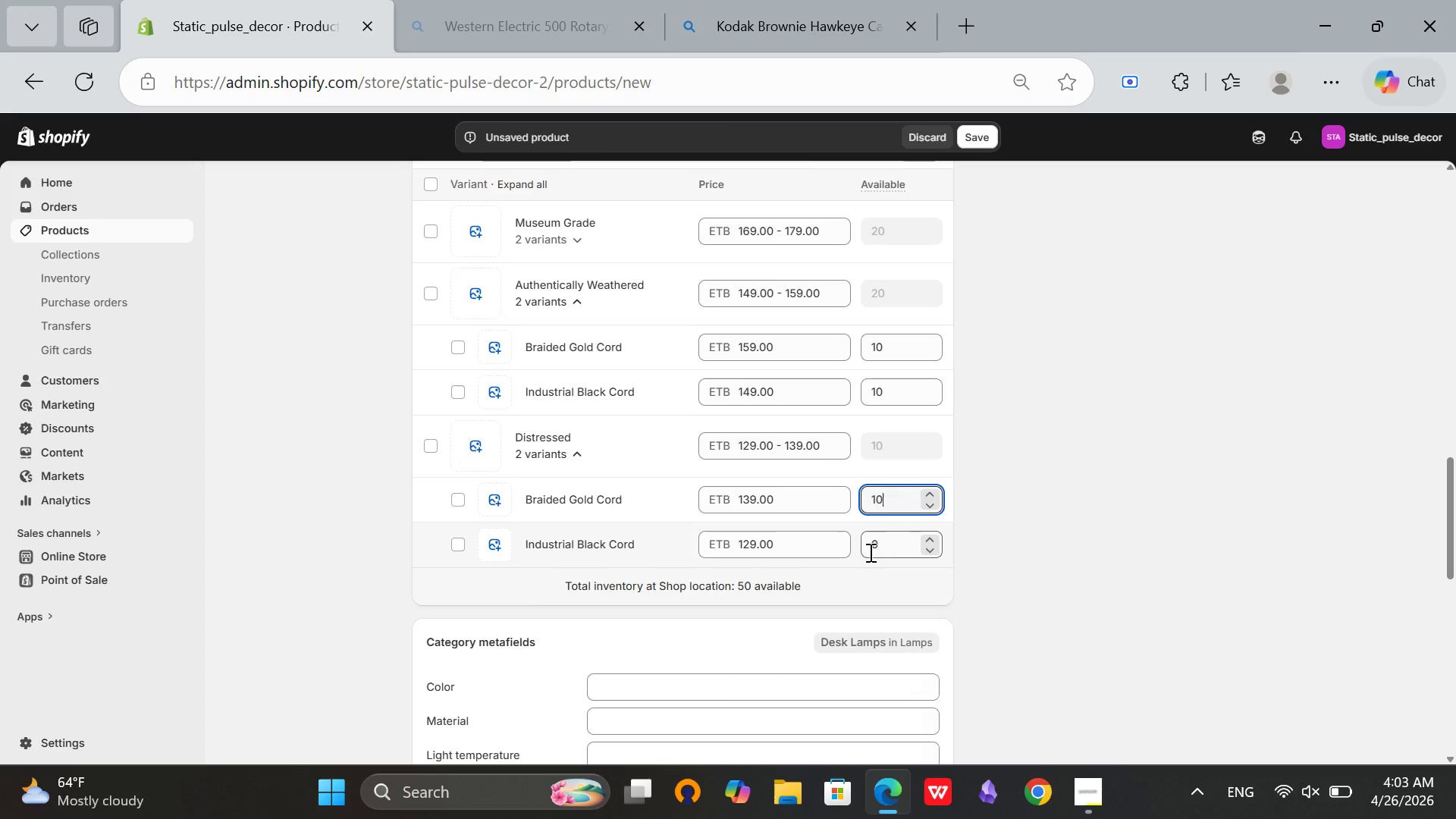 
left_click([896, 532])
 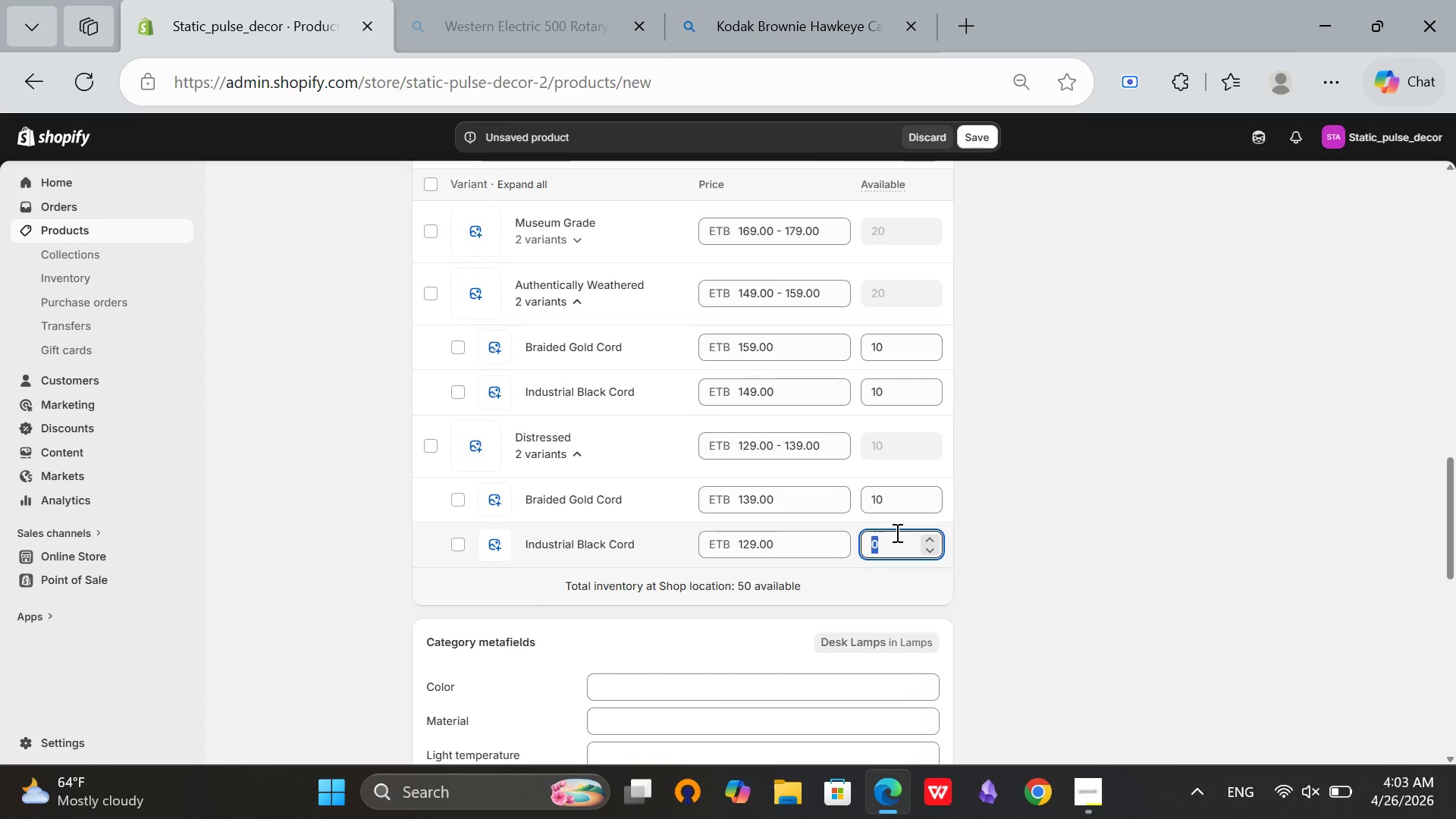 
type(10)
 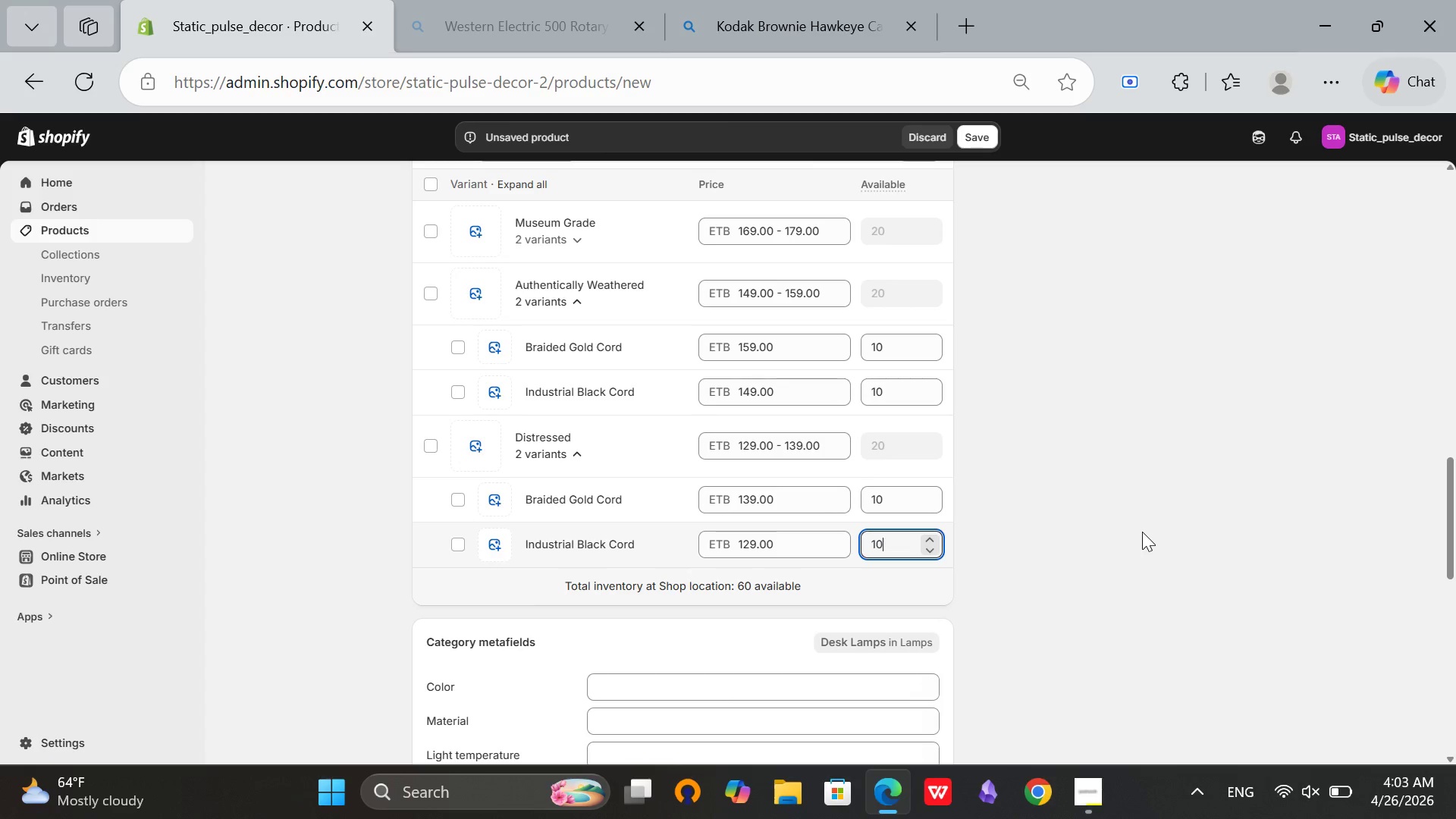 
left_click([1142, 532])
 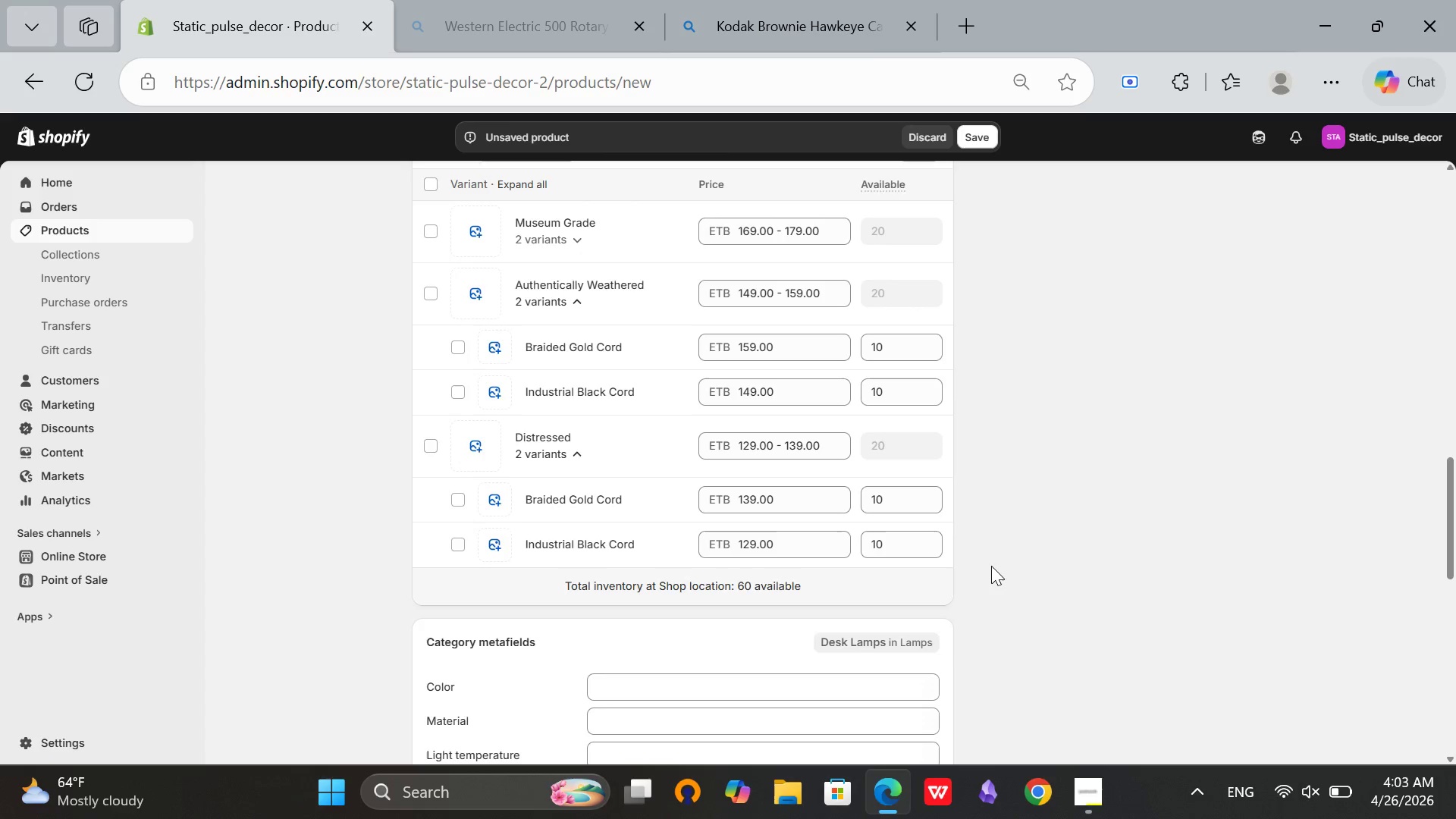 
scroll: coordinate [991, 566], scroll_direction: up, amount: 1.0
 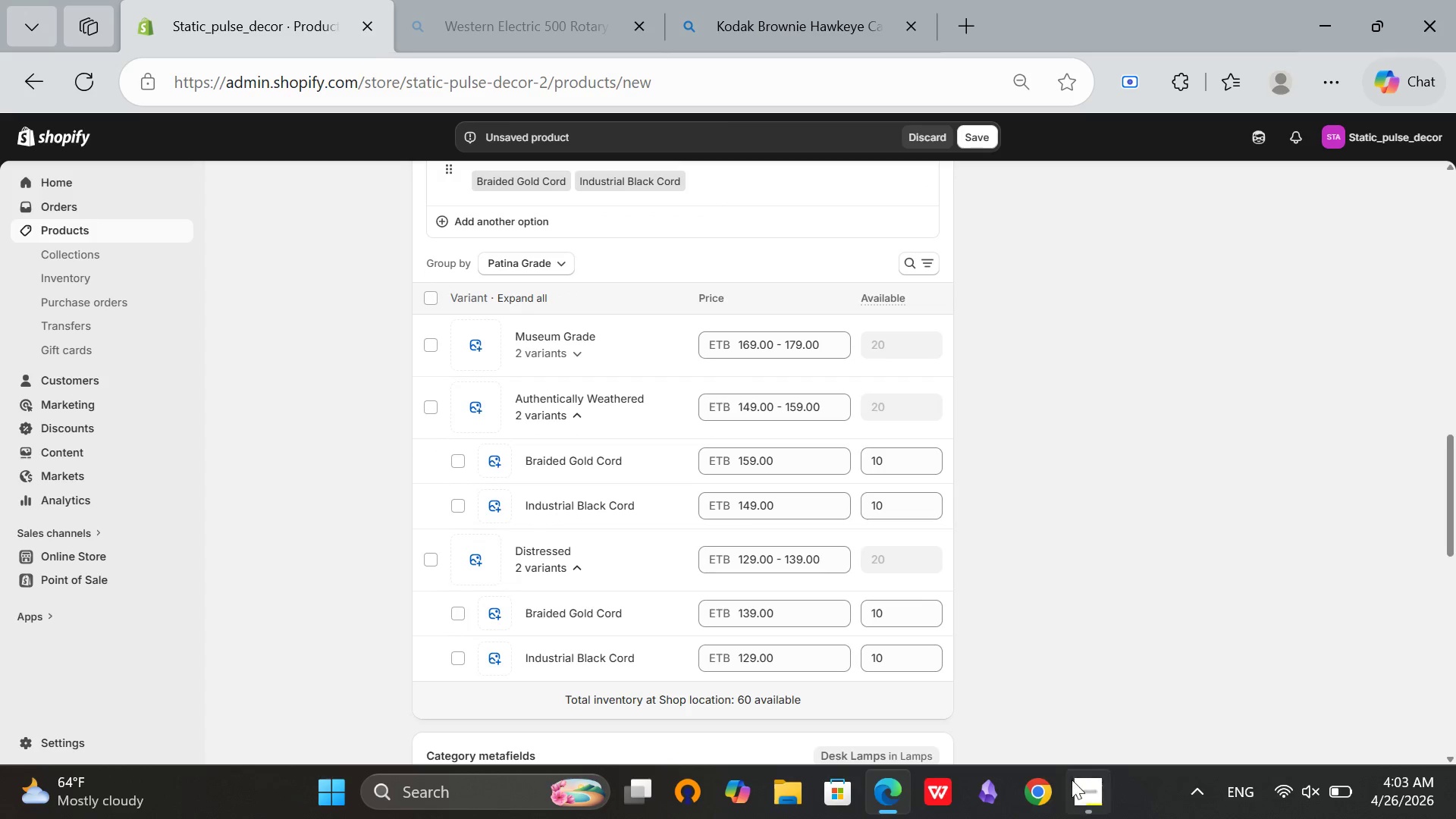 
left_click([1077, 783])